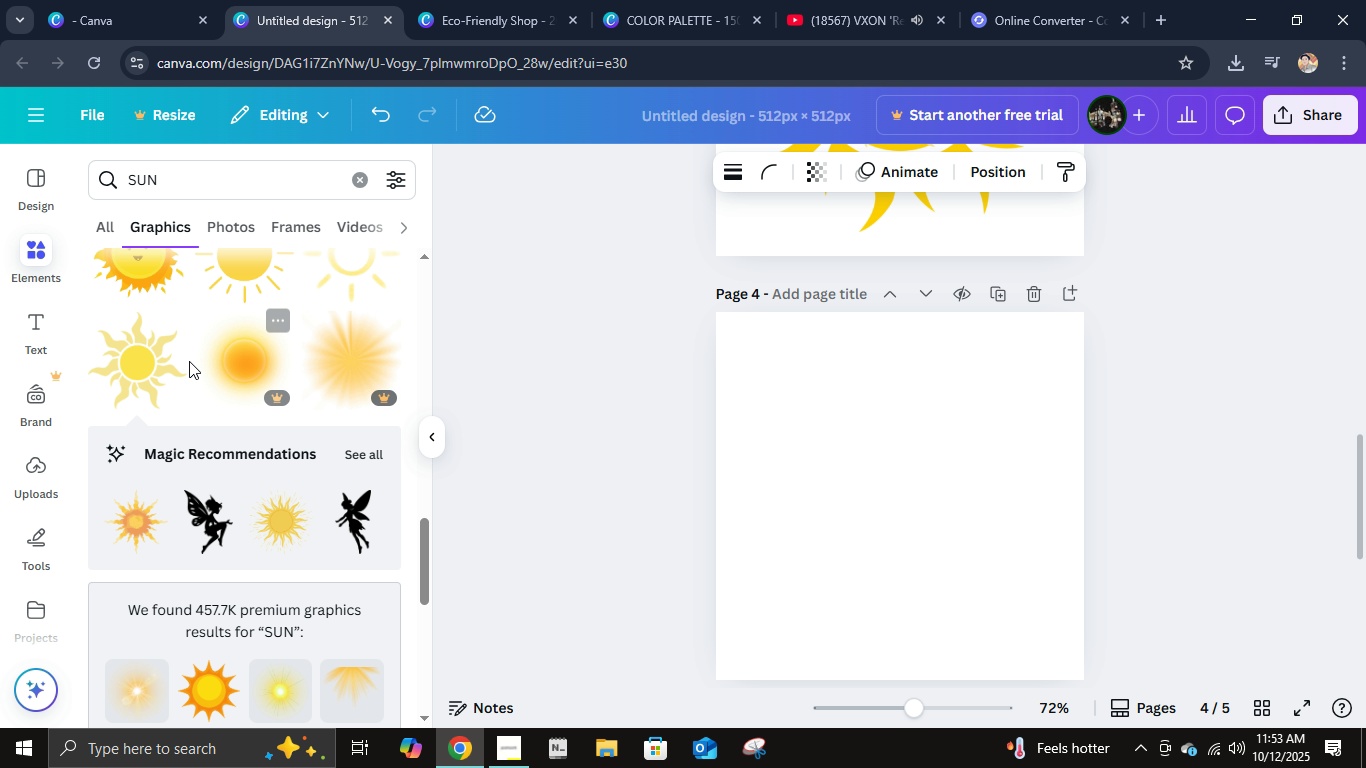 
double_click([371, 180])
 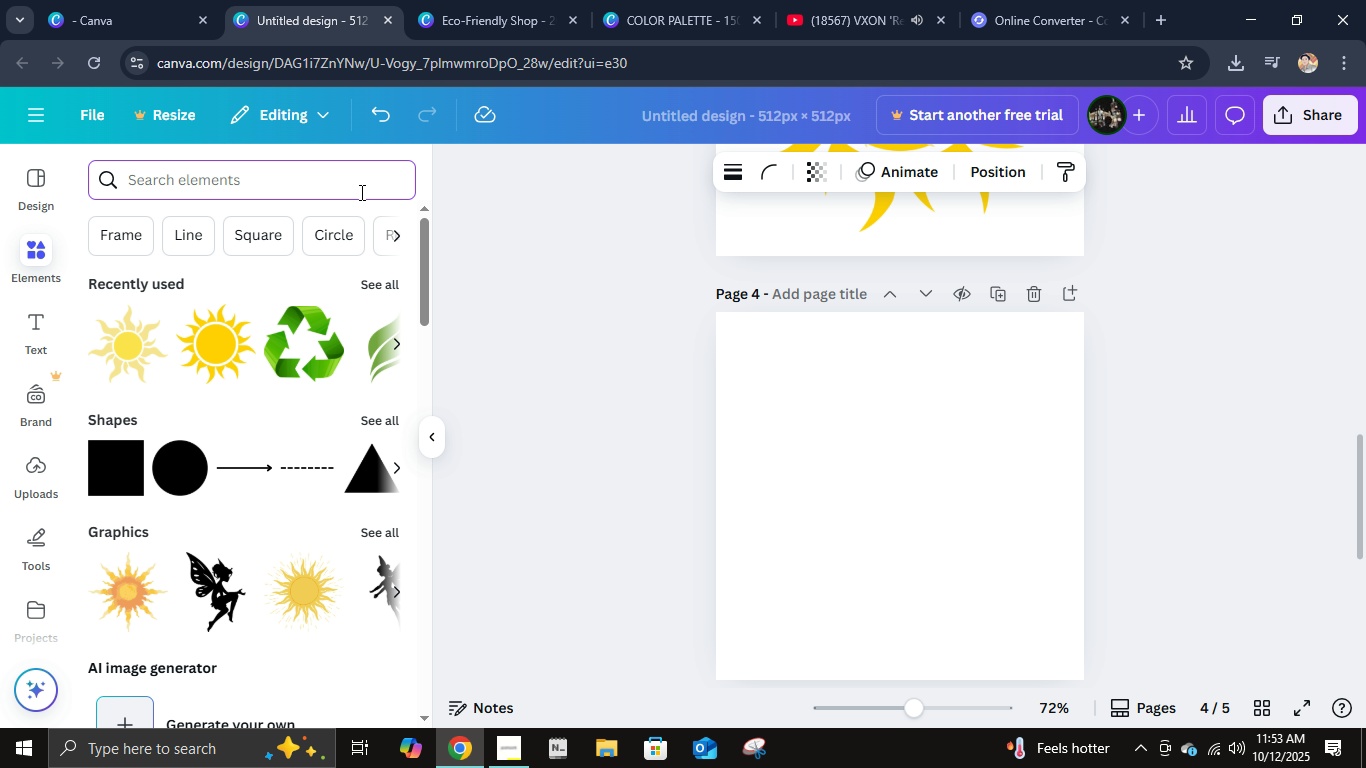 
type(WATER D)
 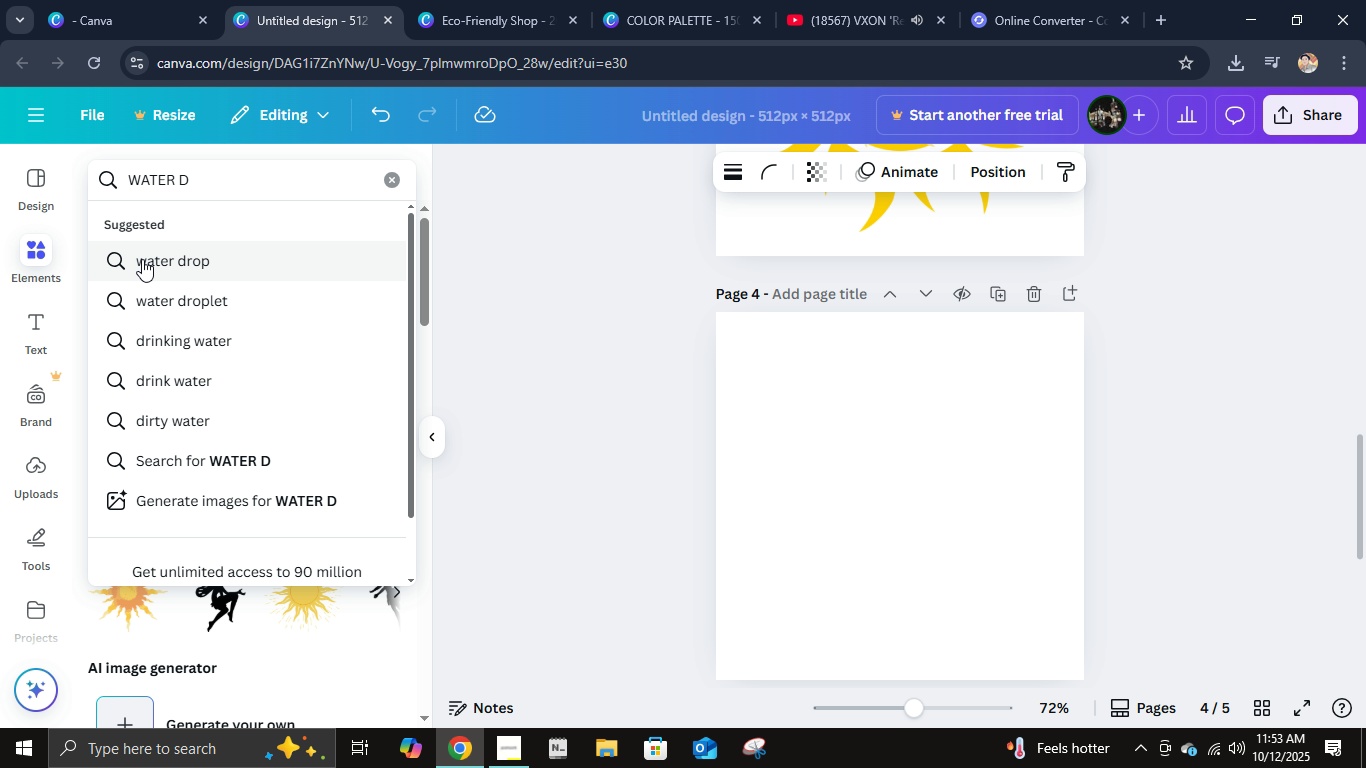 
left_click([142, 259])
 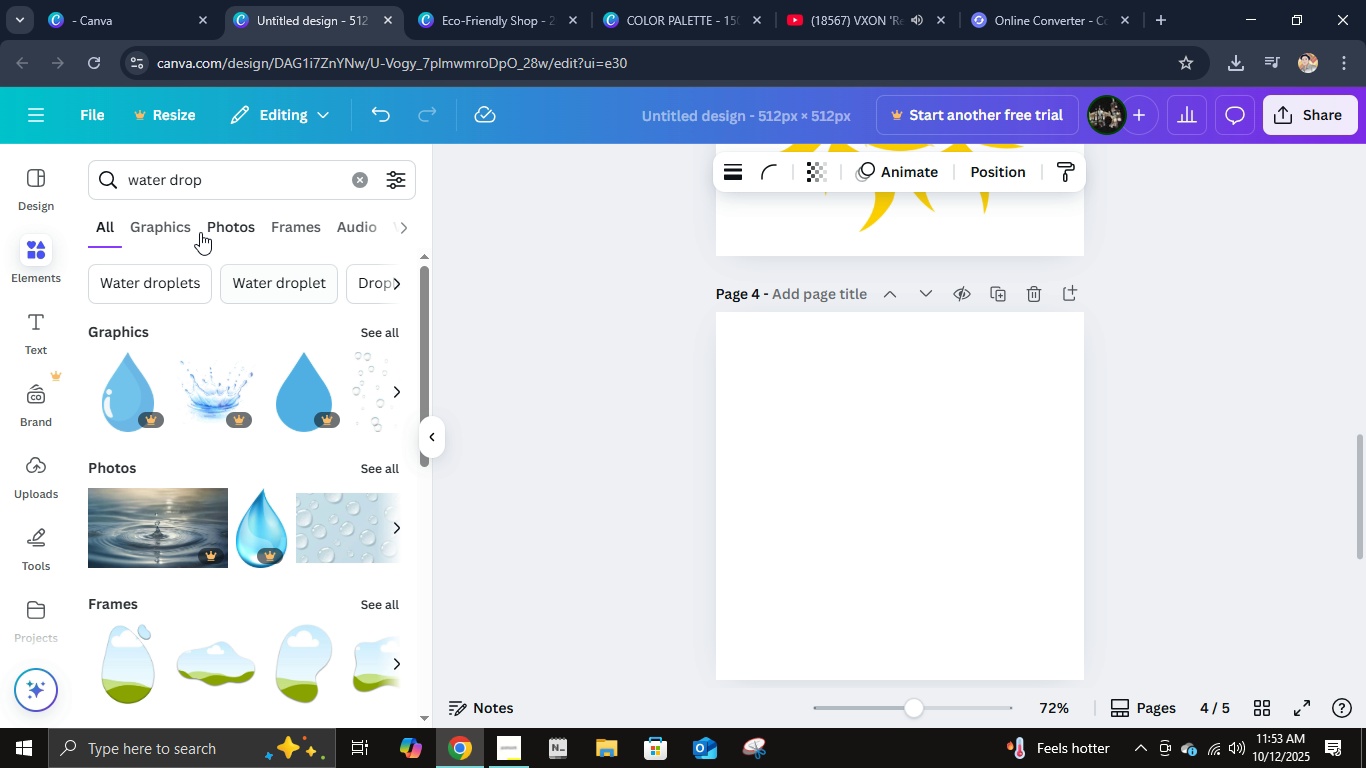 
left_click([148, 230])
 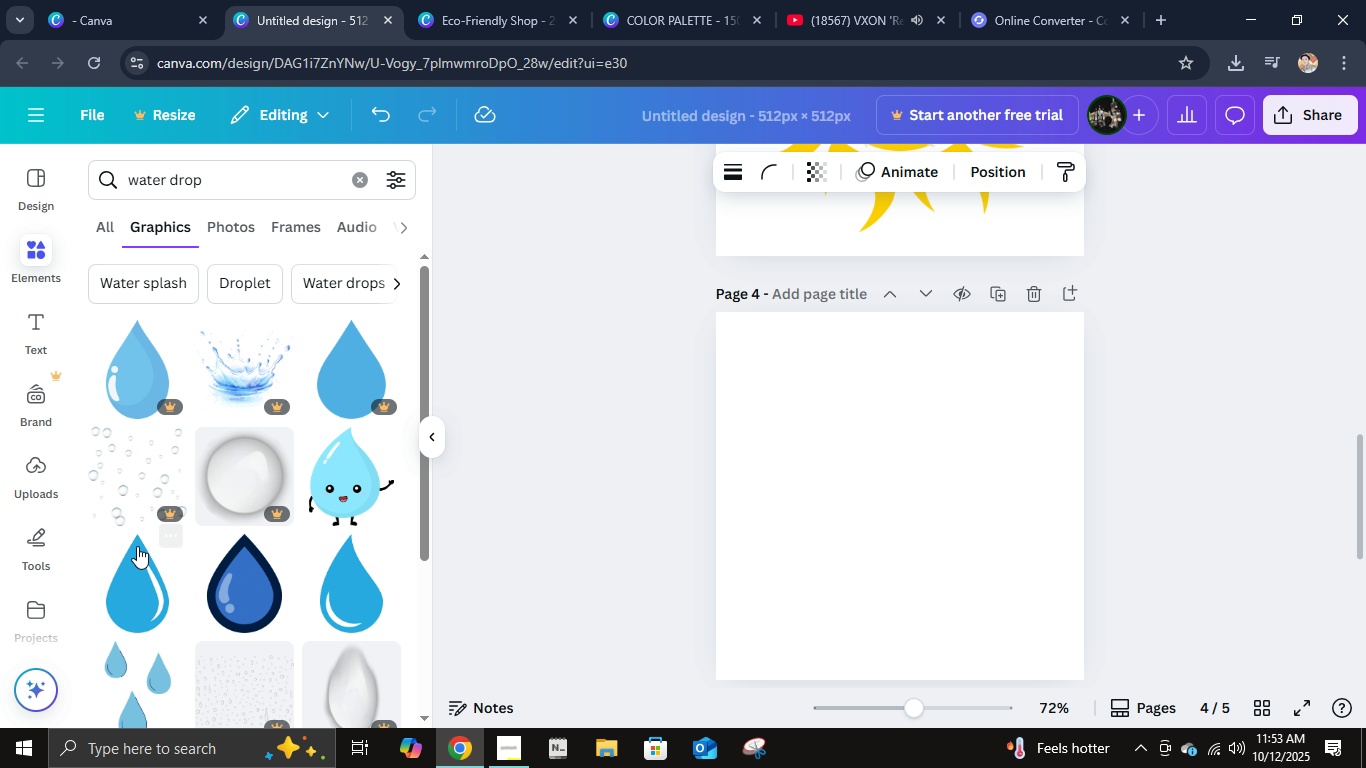 
scroll: coordinate [298, 497], scroll_direction: down, amount: 4.0
 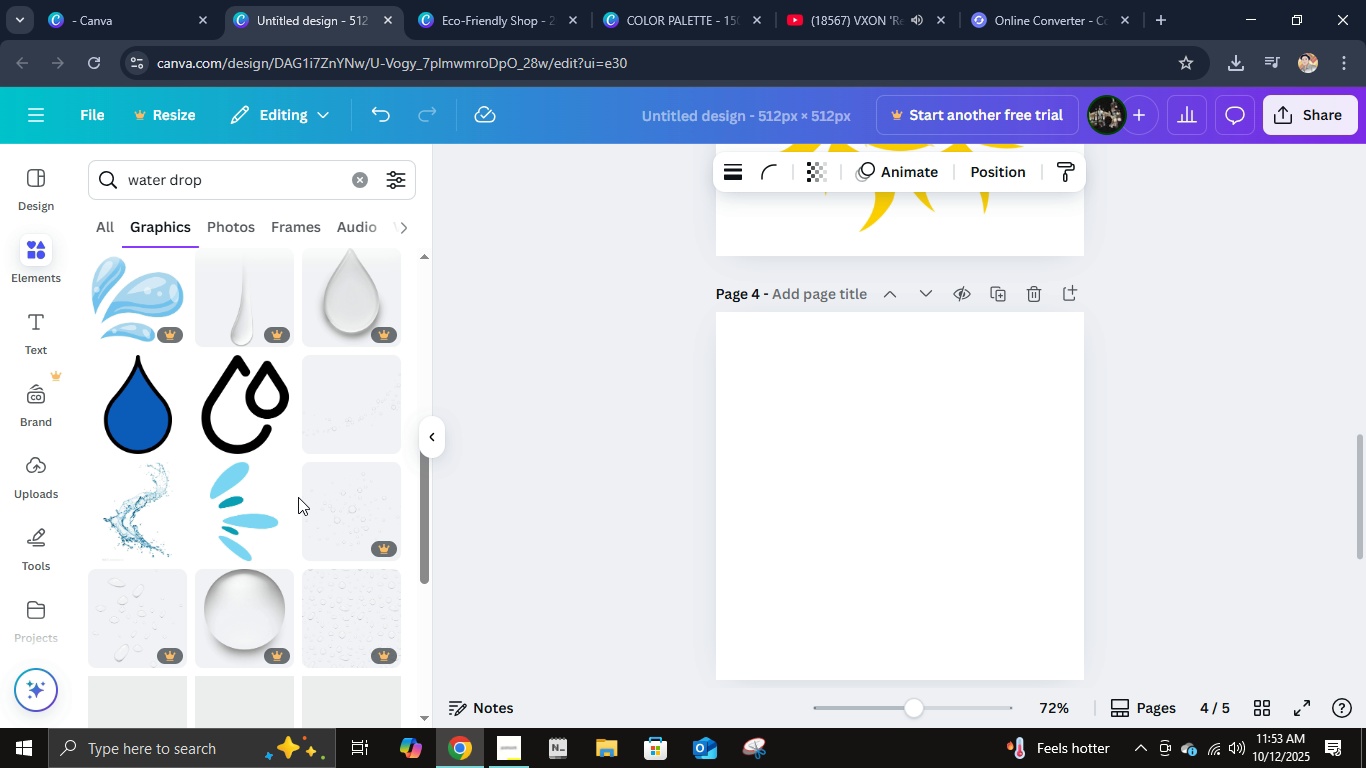 
scroll: coordinate [298, 497], scroll_direction: up, amount: 3.0
 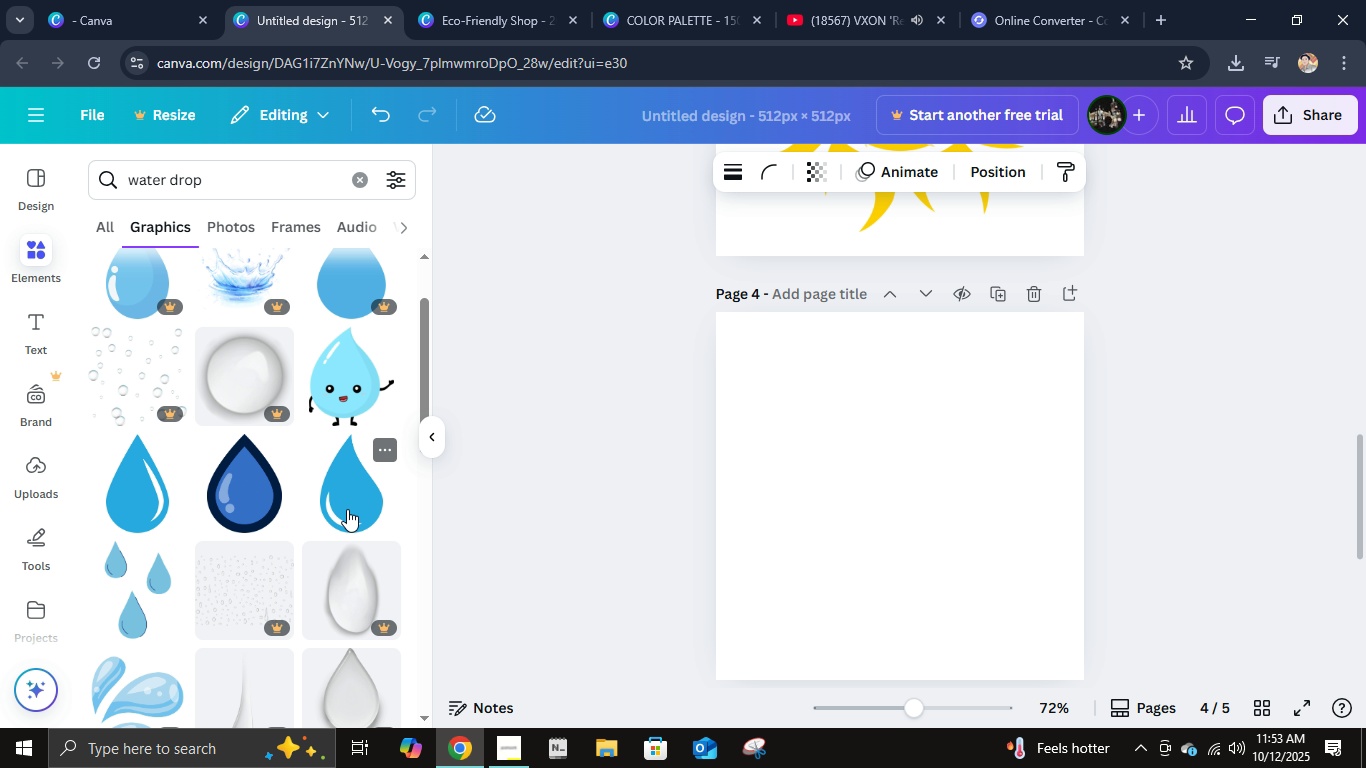 
left_click([347, 509])
 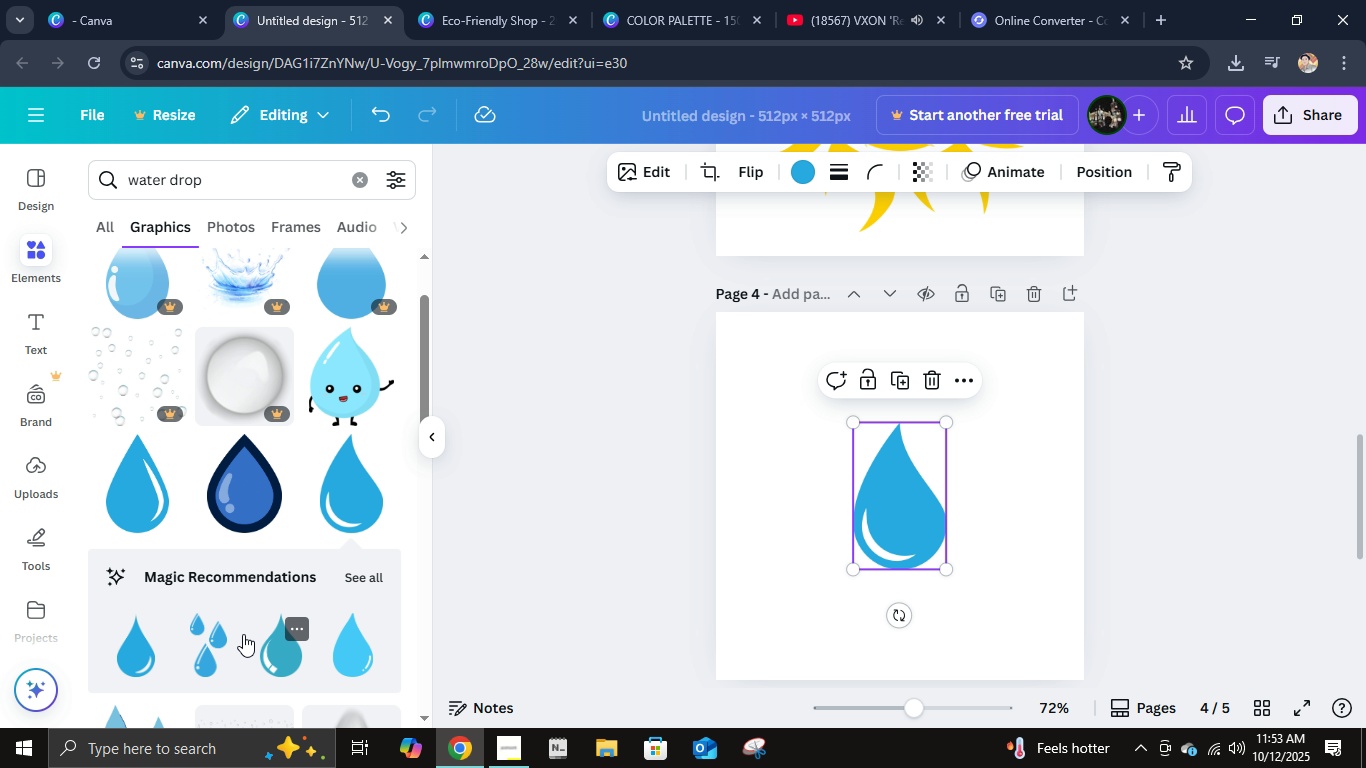 
left_click([227, 639])
 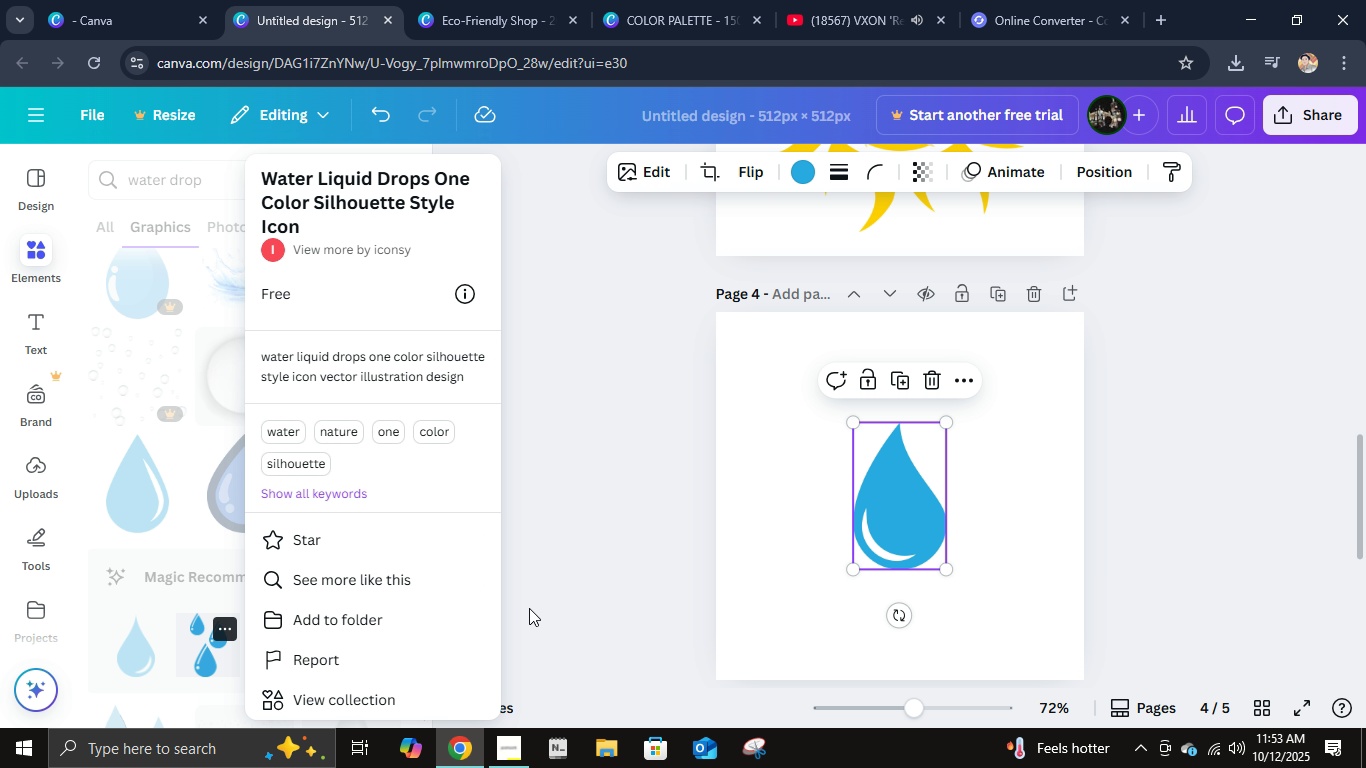 
left_click([528, 607])
 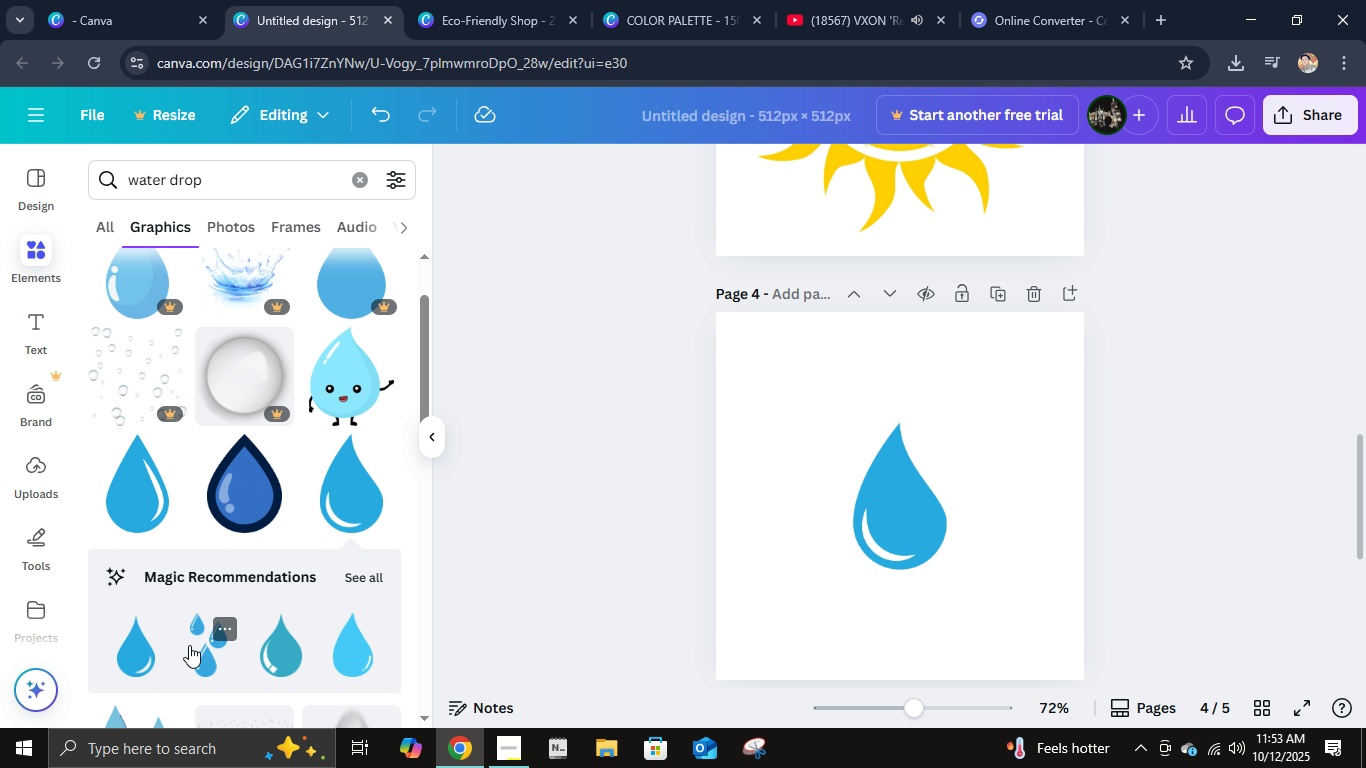 
left_click([188, 645])
 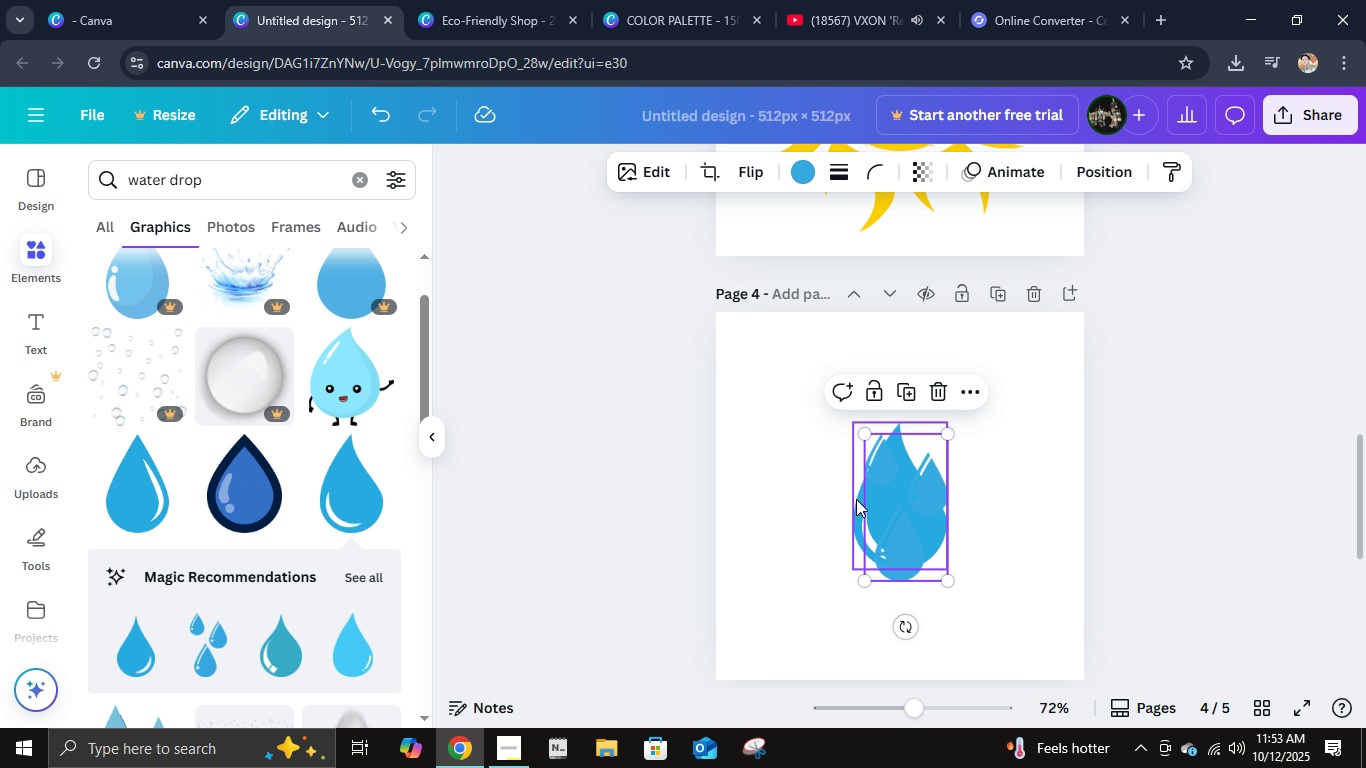 
left_click([854, 503])
 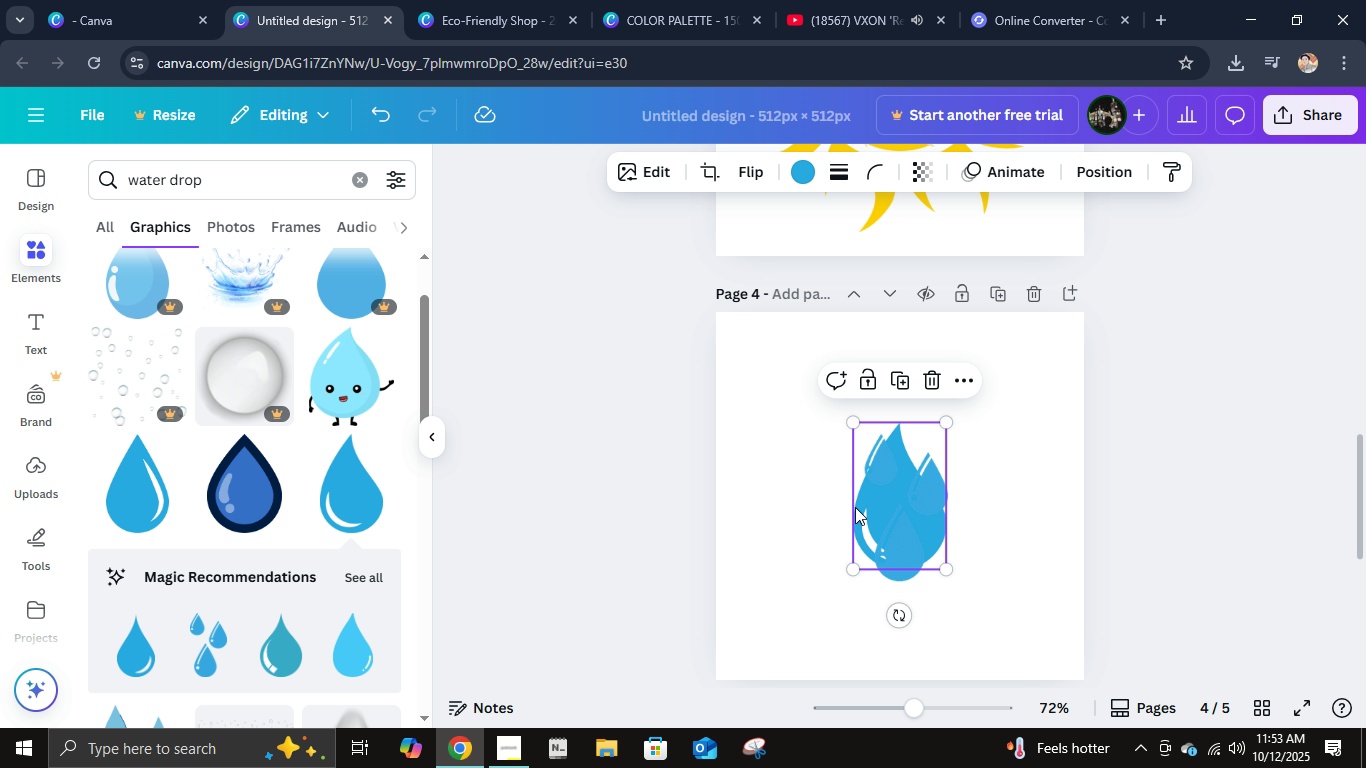 
key(Delete)
 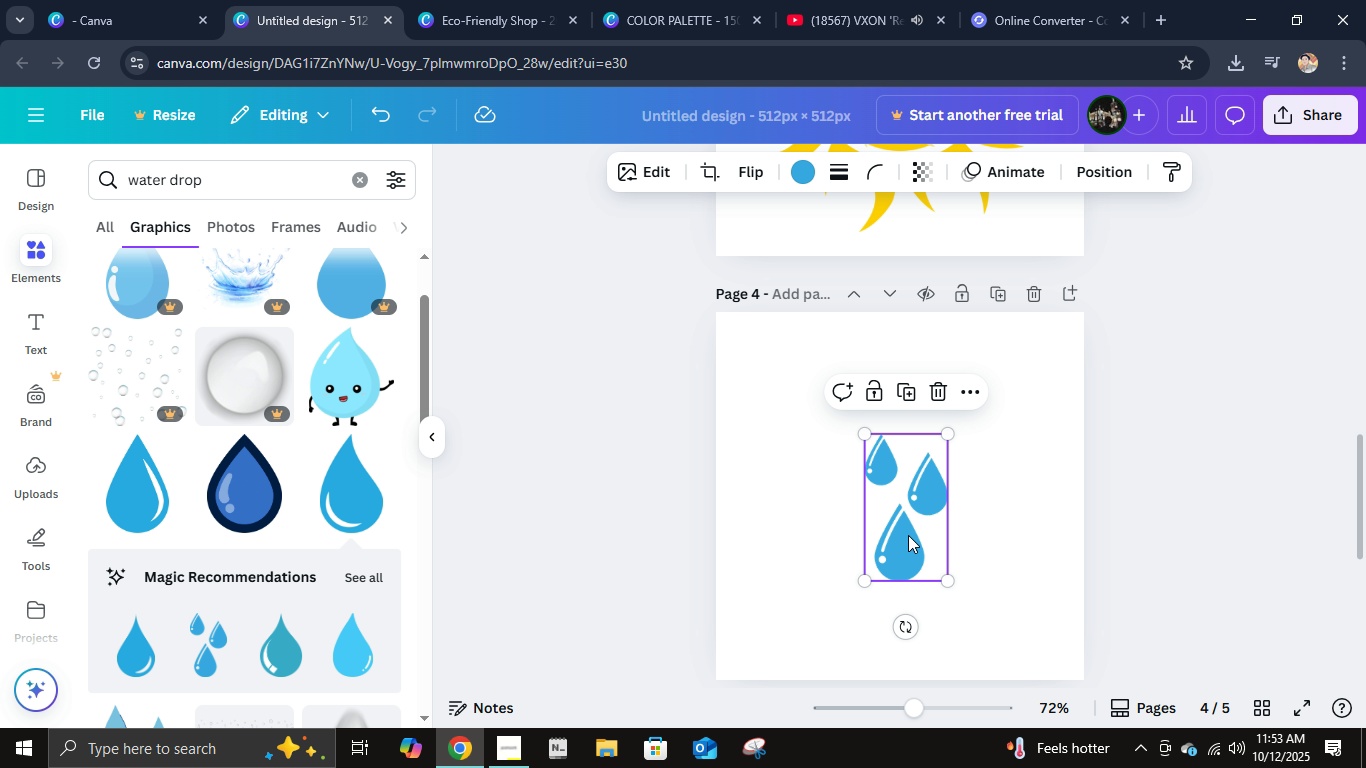 
left_click([908, 535])
 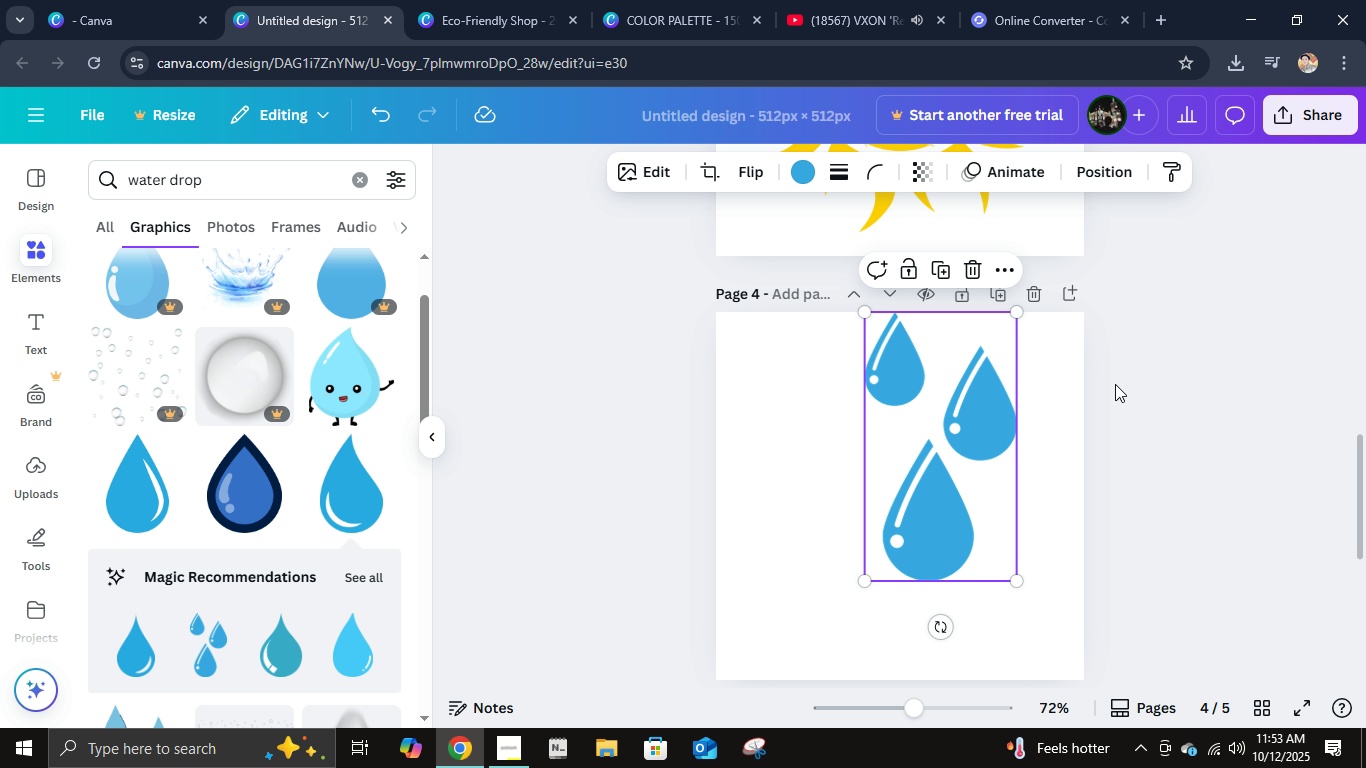 
key(Delete)
 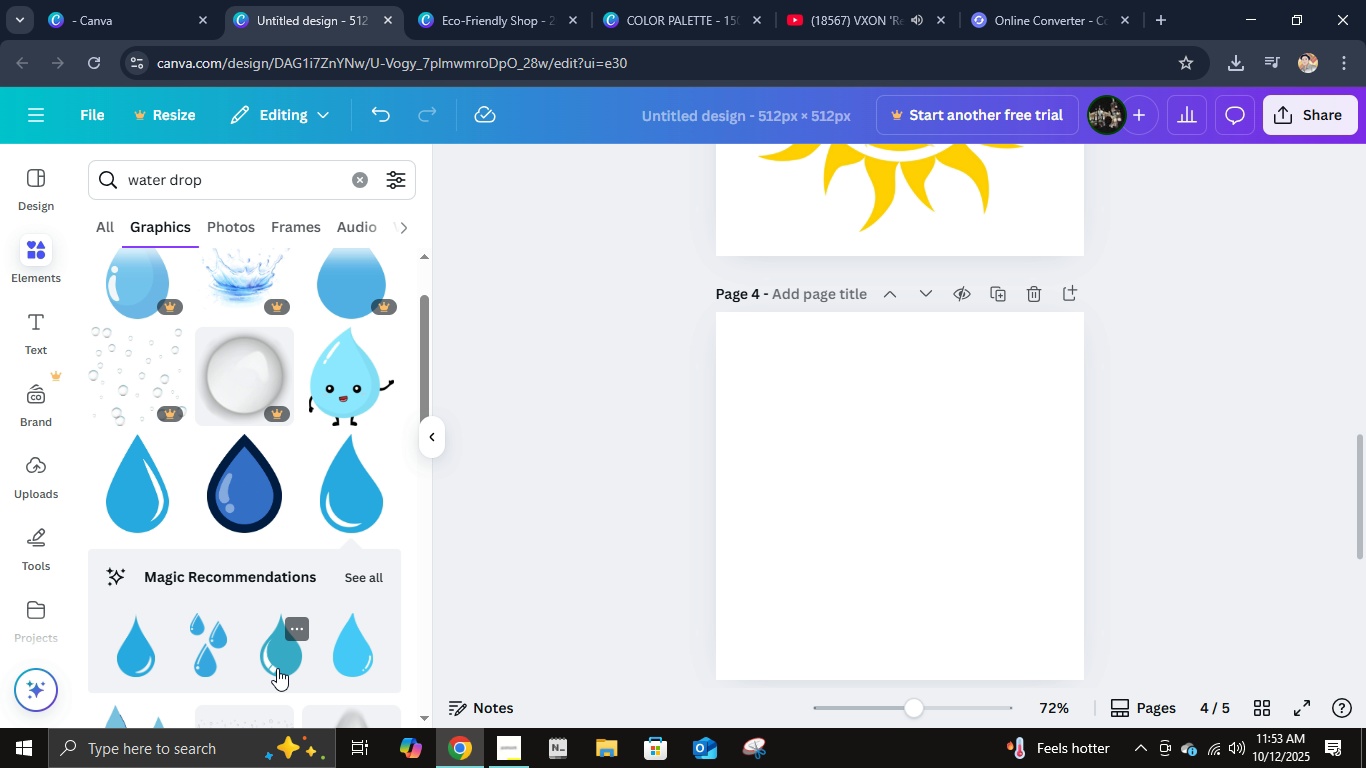 
left_click([277, 668])
 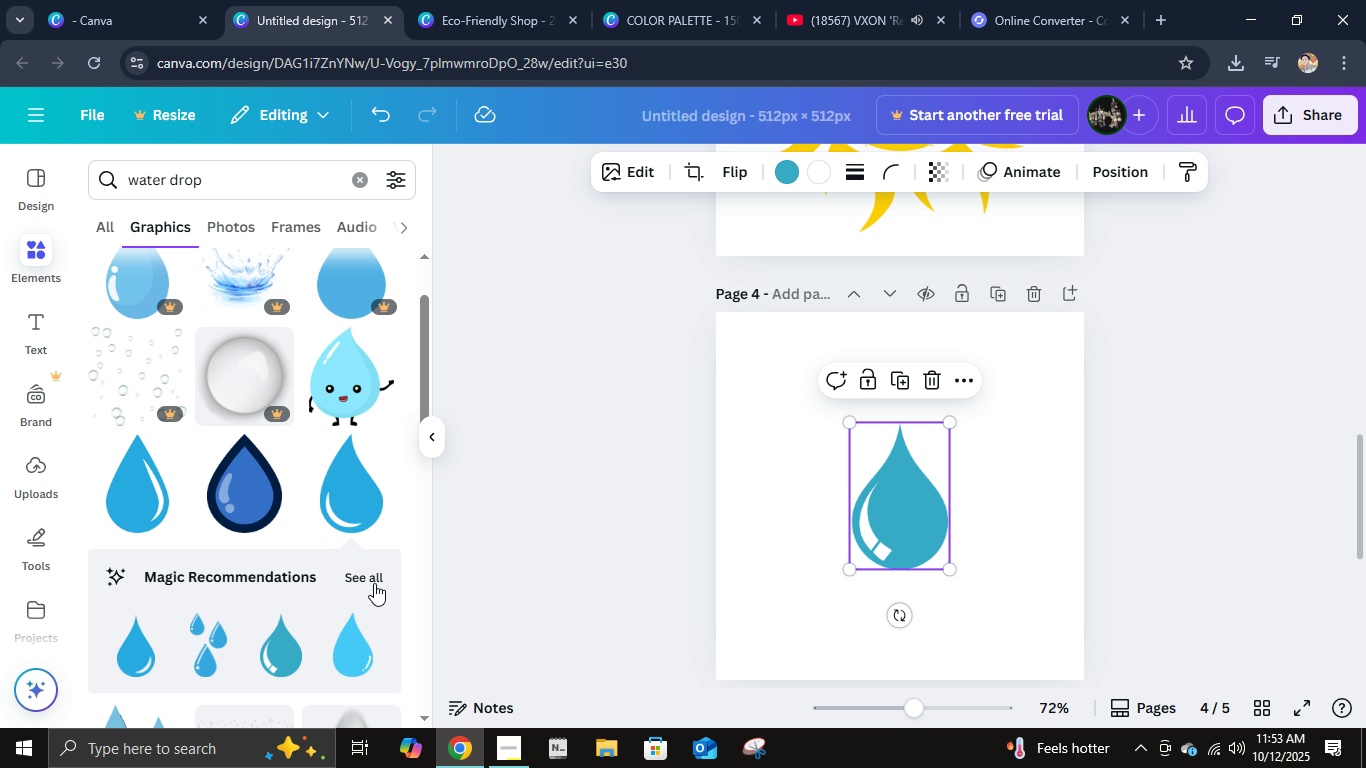 
left_click([370, 580])
 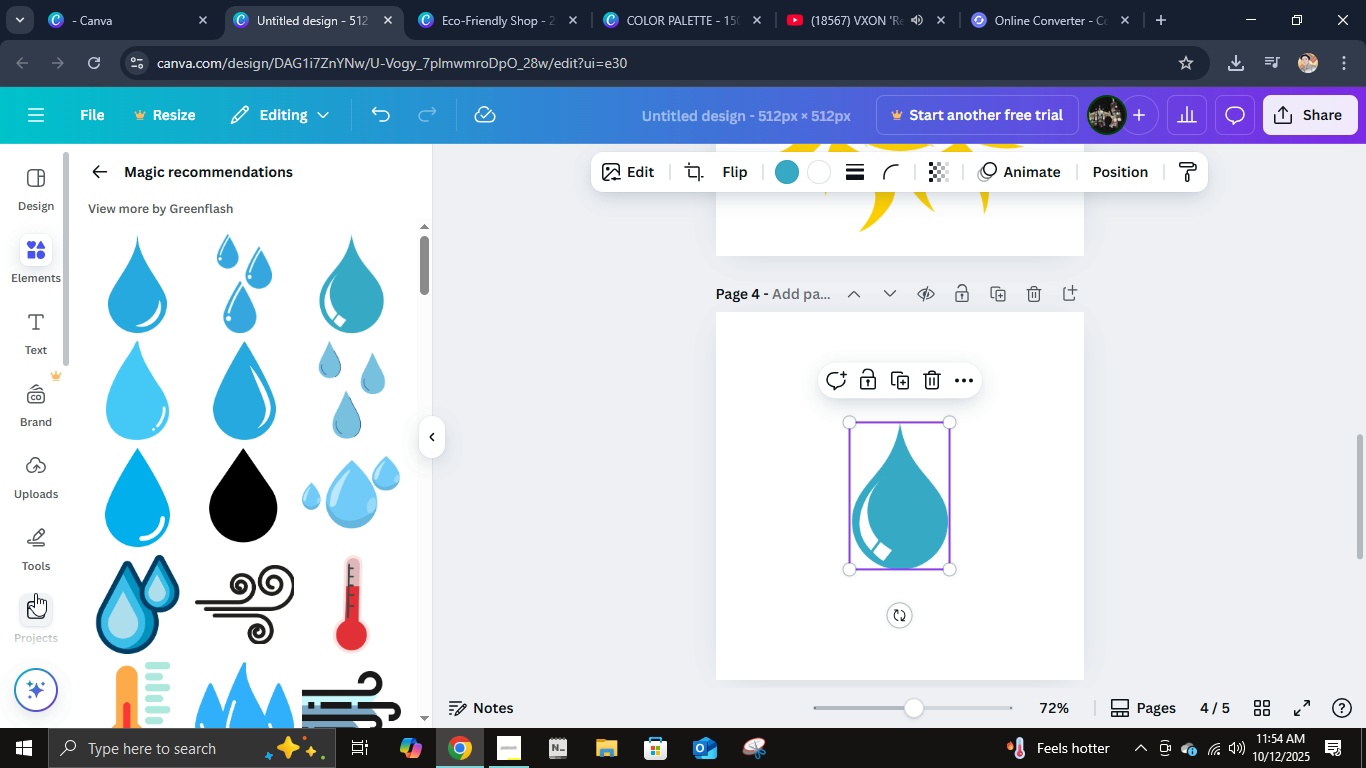 
scroll: coordinate [240, 618], scroll_direction: down, amount: 2.0
 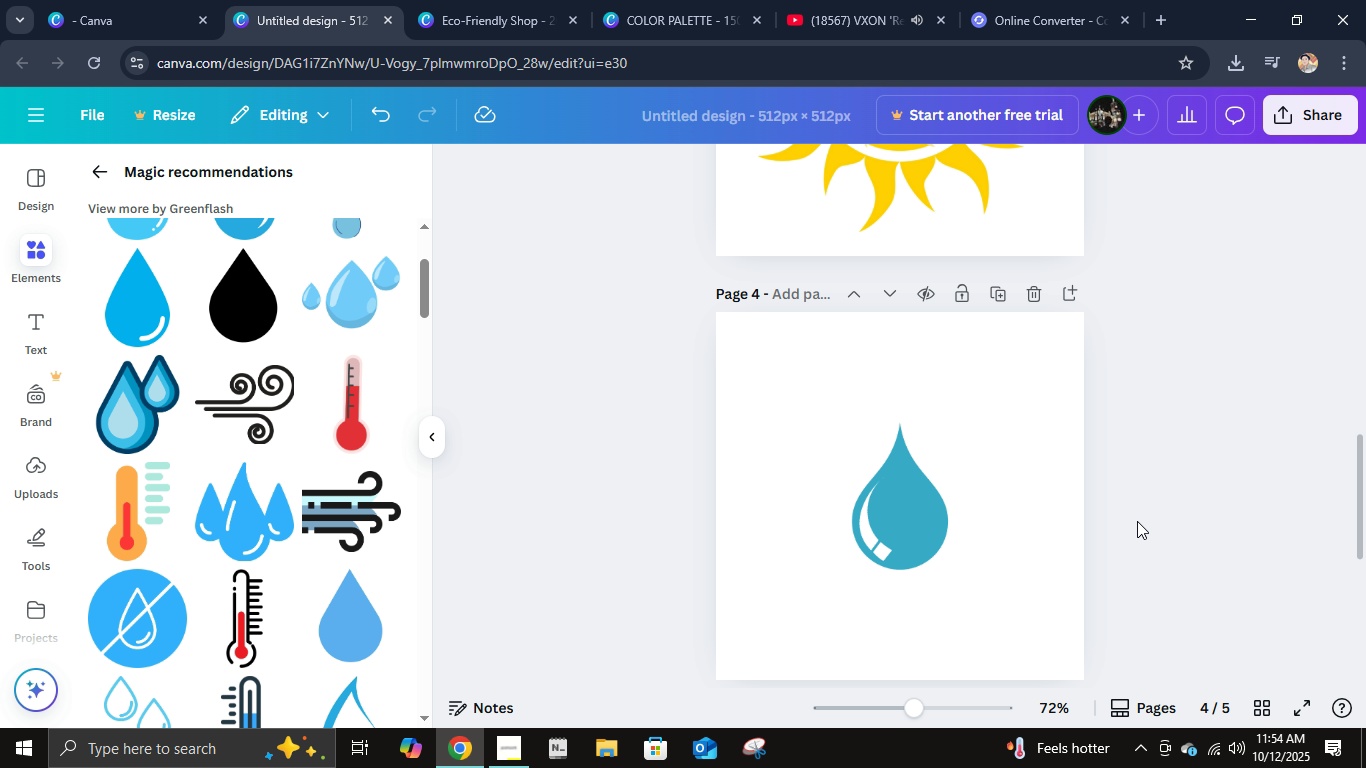 
left_click([1137, 521])
 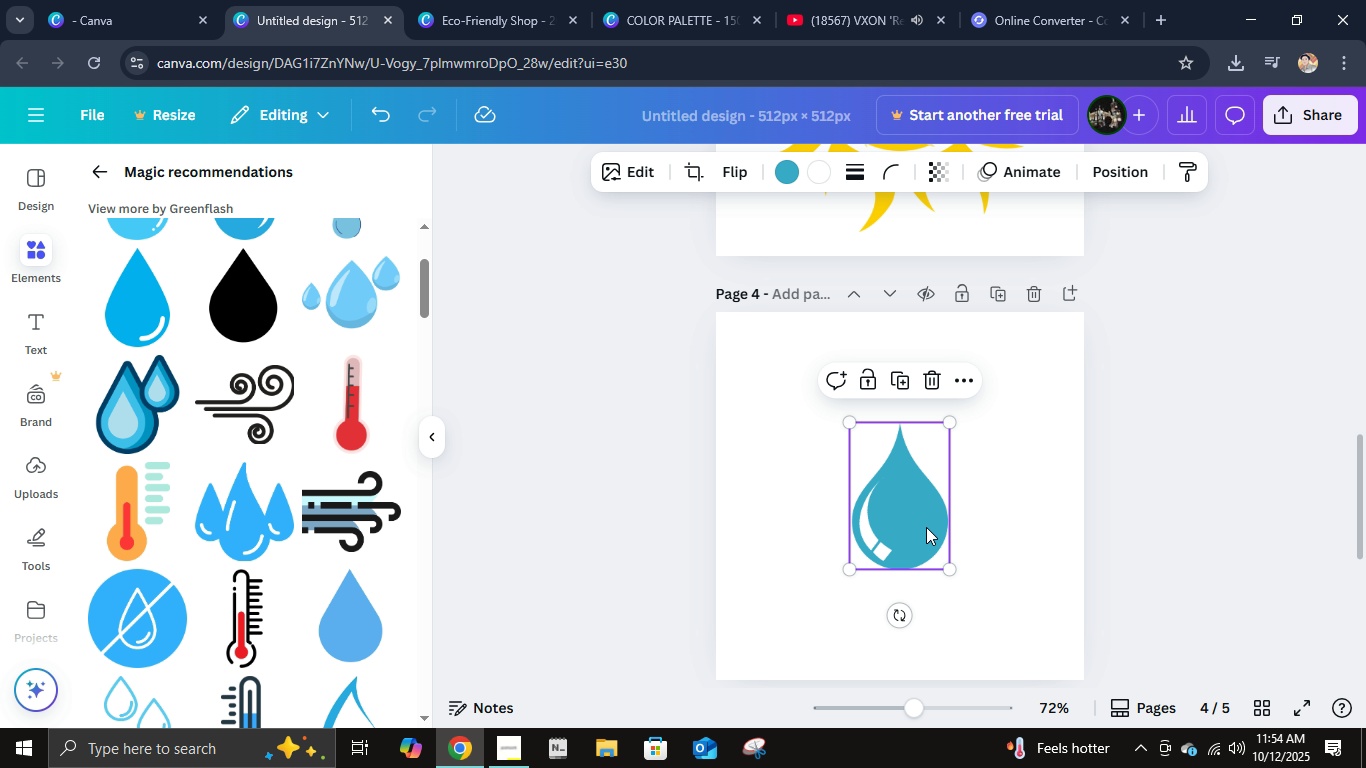 
left_click([926, 527])
 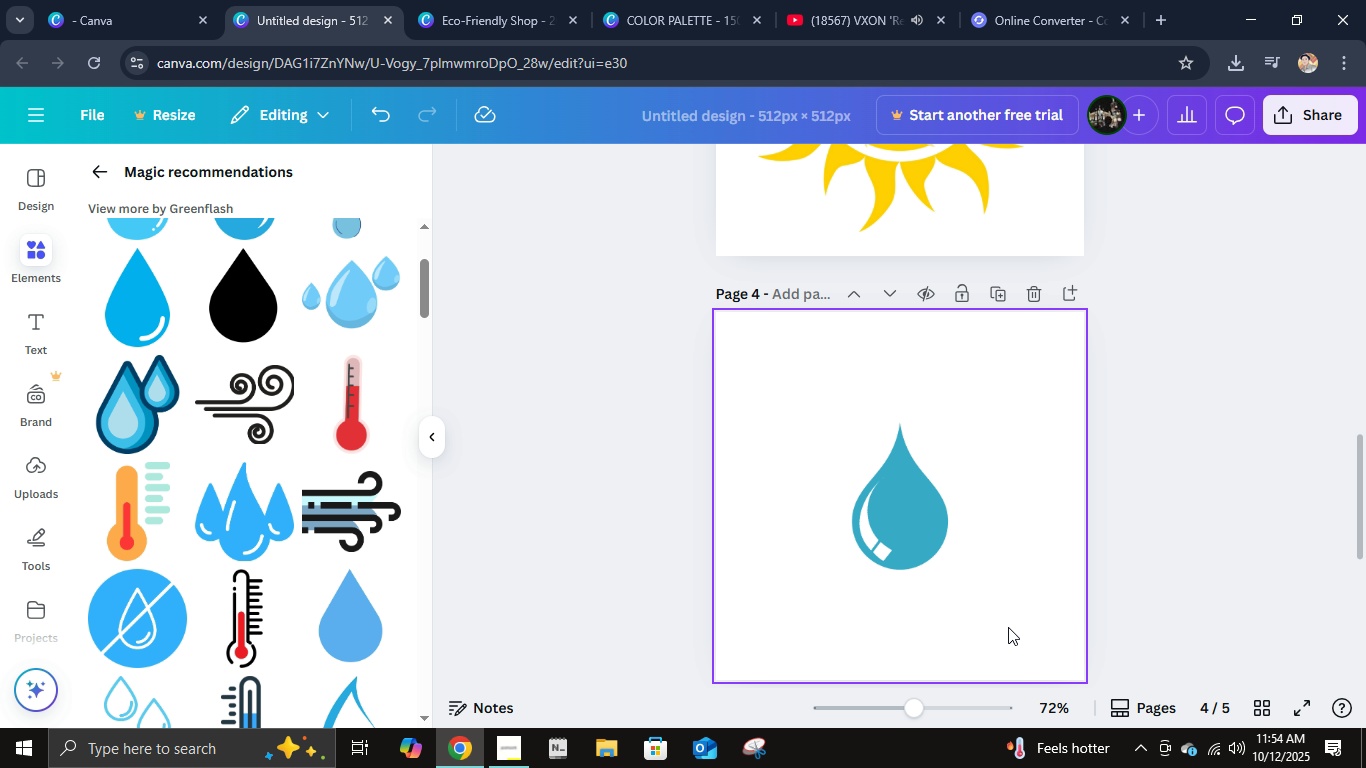 
left_click([918, 546])
 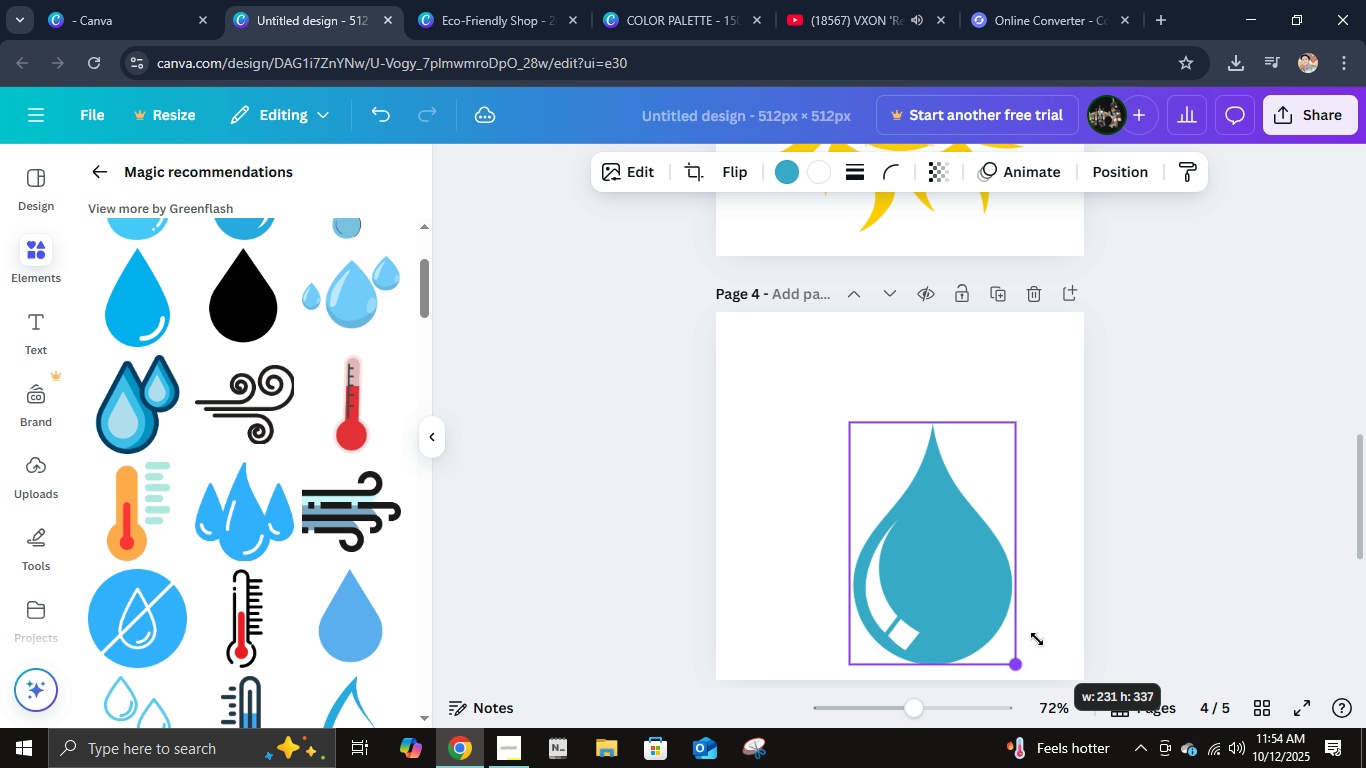 
left_click([1085, 535])
 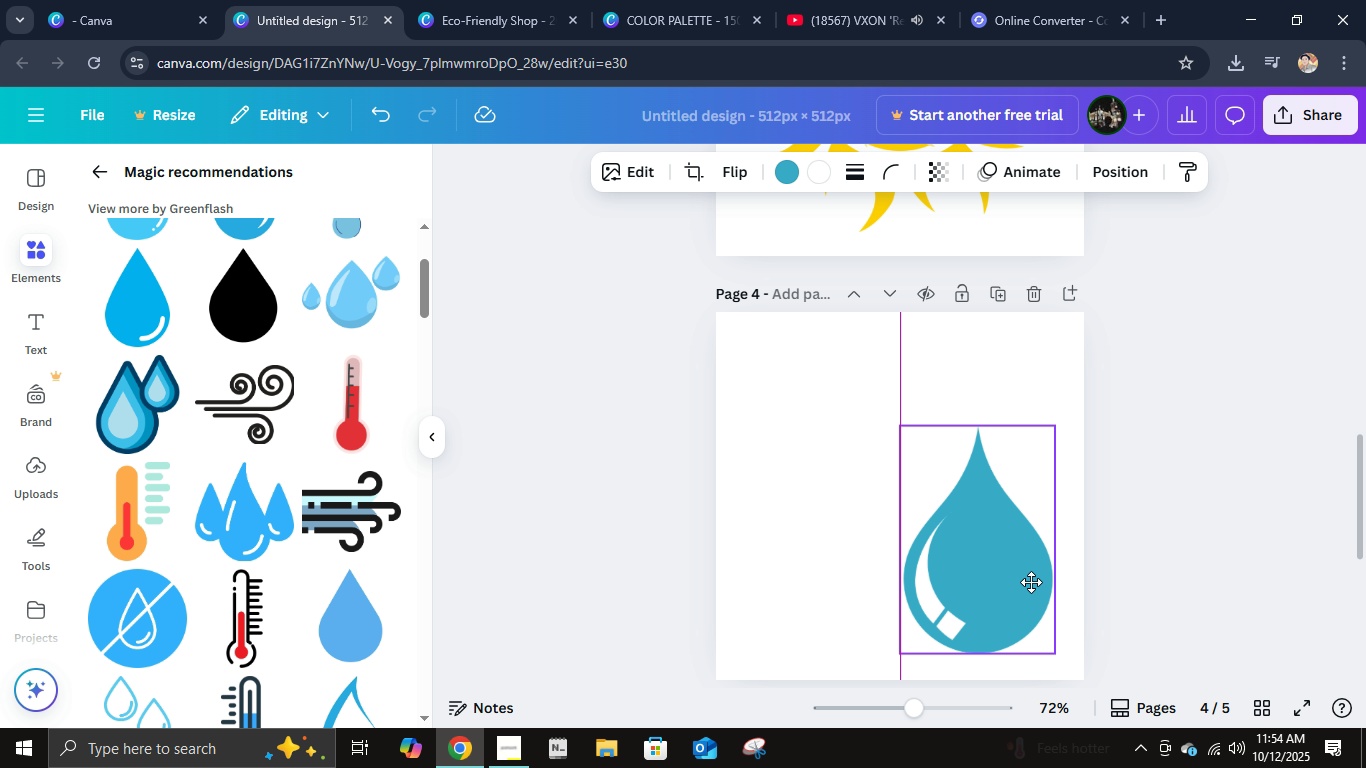 
key(Control+D)
 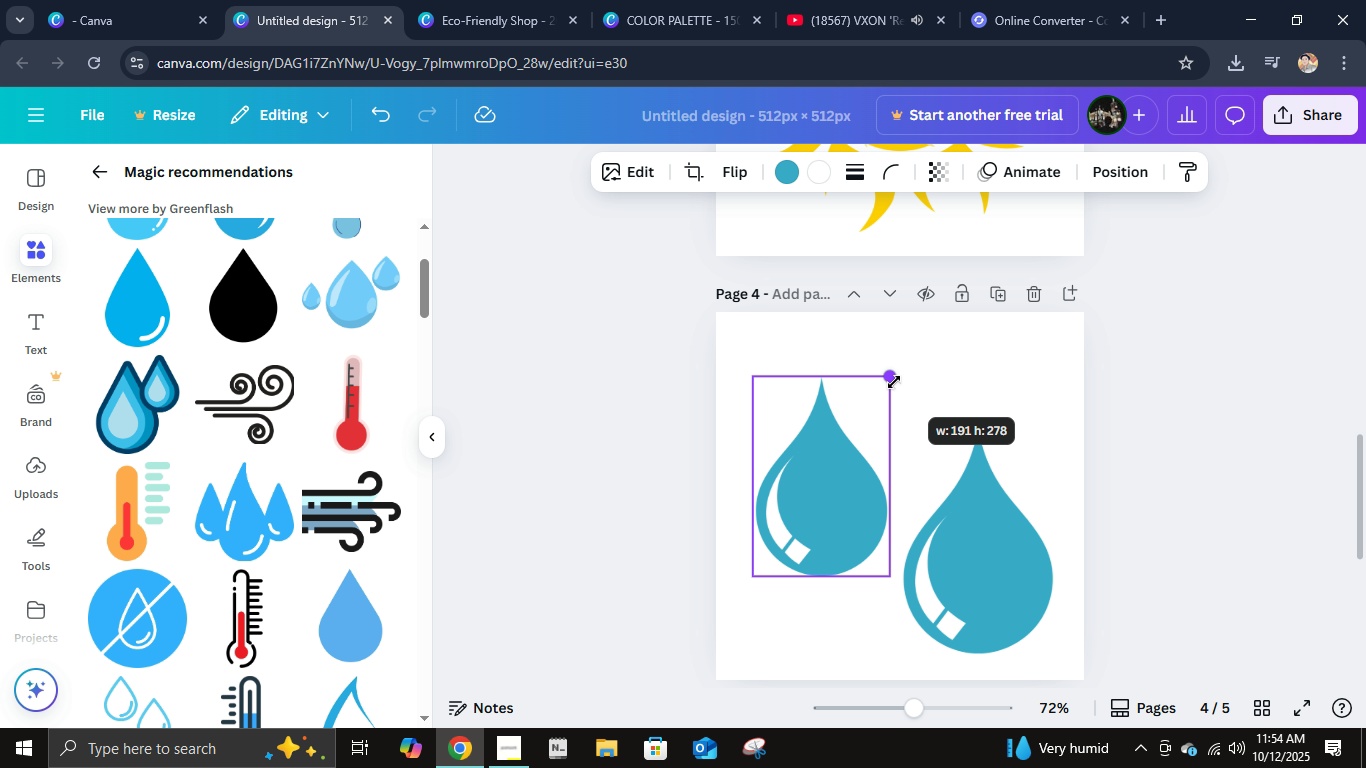 
wait(5.99)
 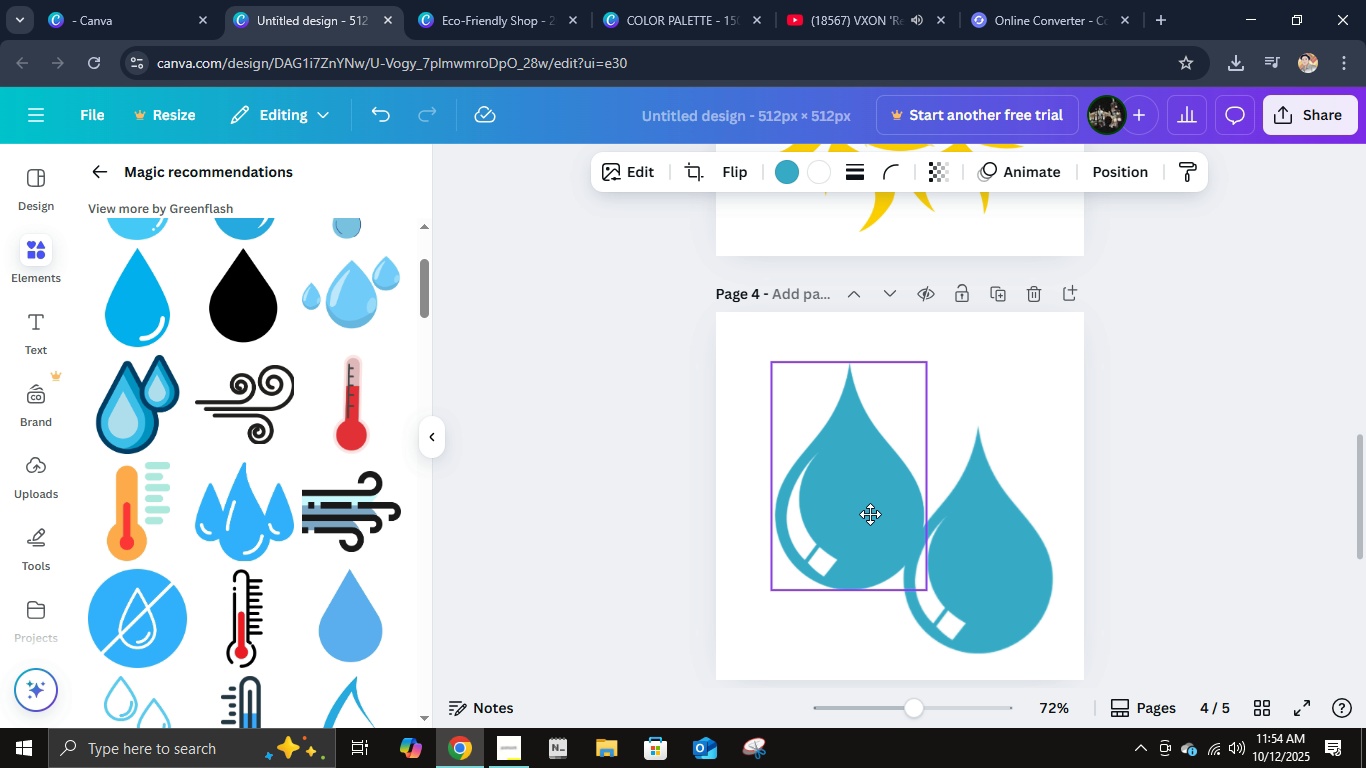 
left_click([871, 525])
 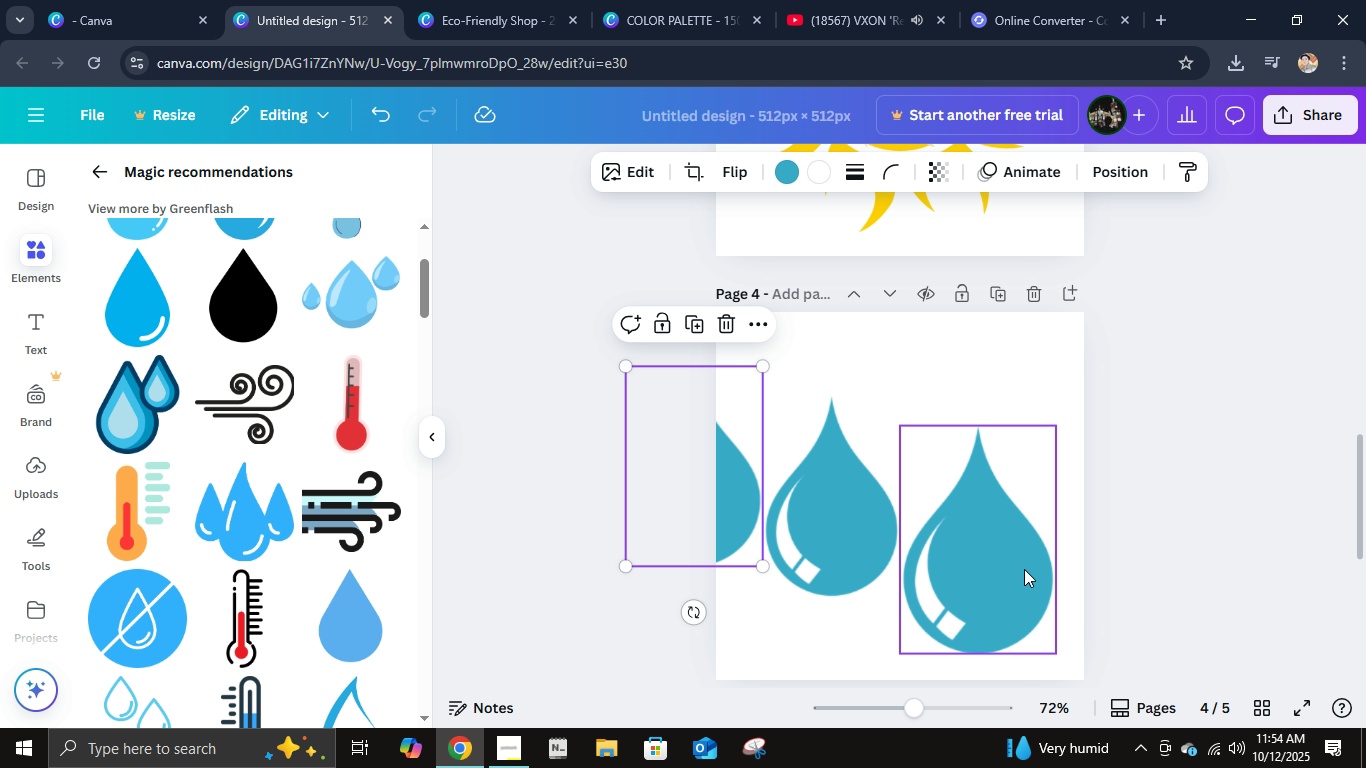 
key(Control+ControlLeft)
 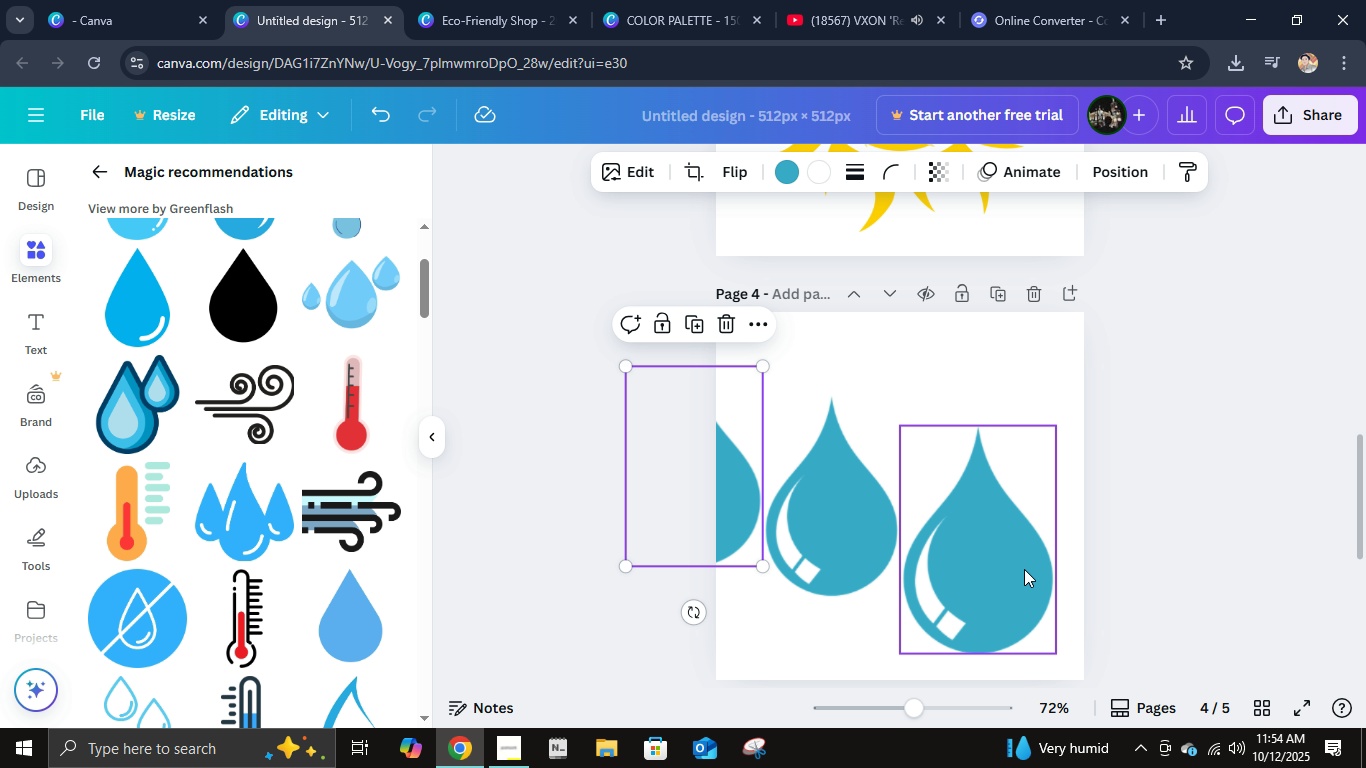 
key(Control+D)
 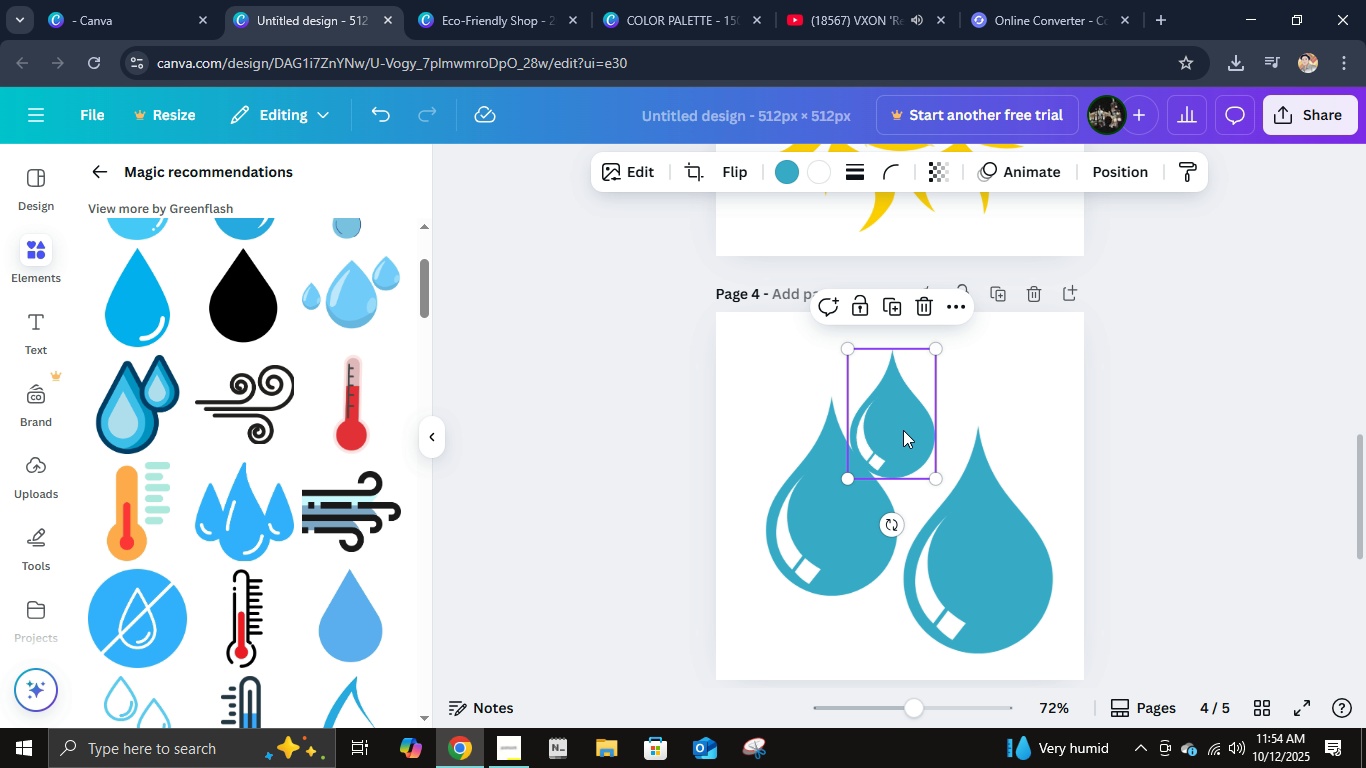 
wait(6.4)
 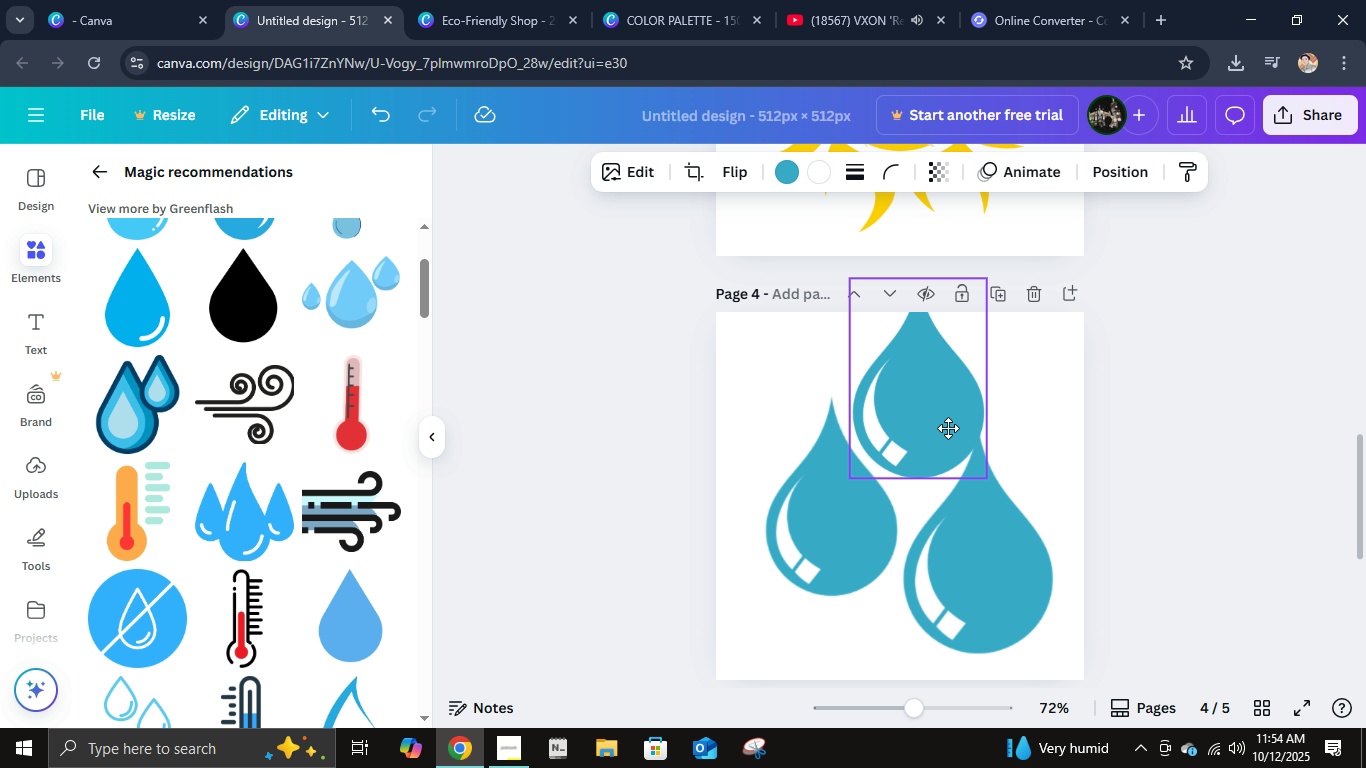 
key(Control+S)
 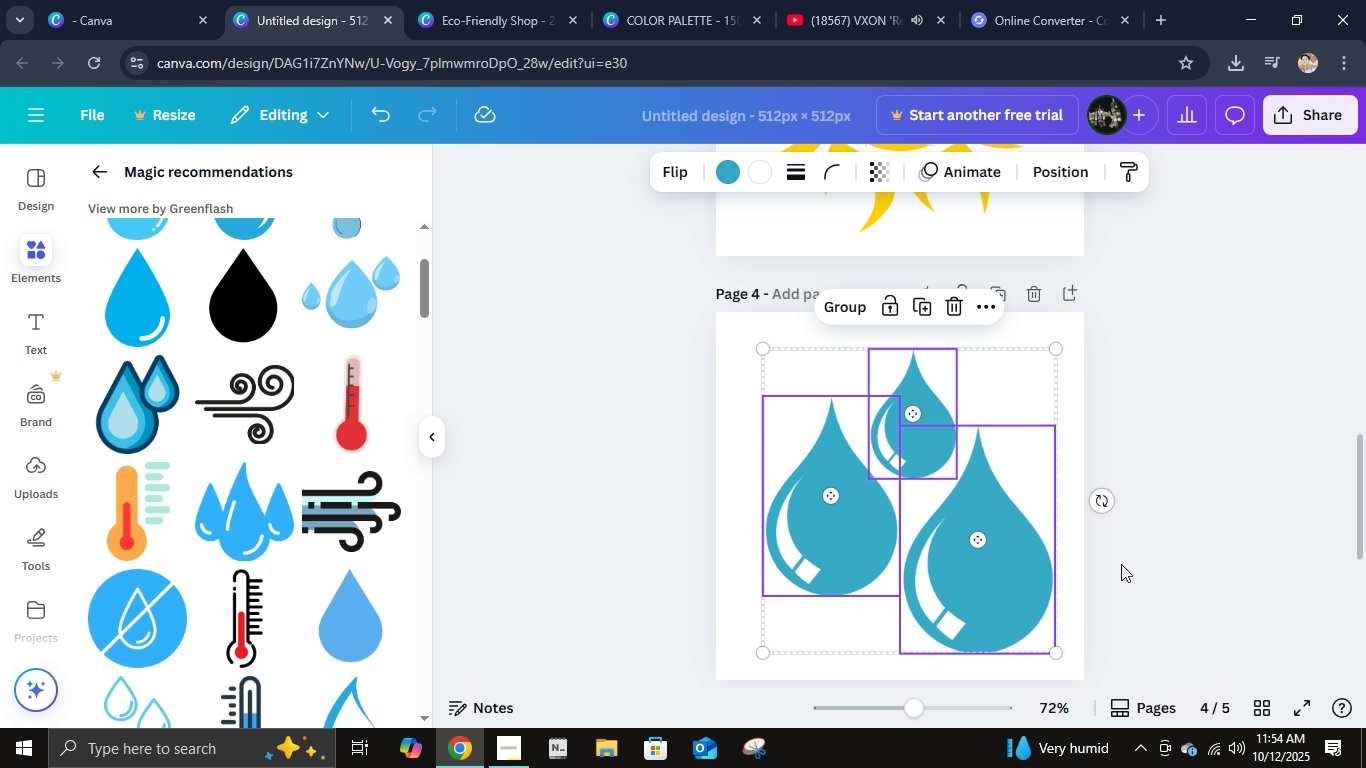 
key(Control+ControlLeft)
 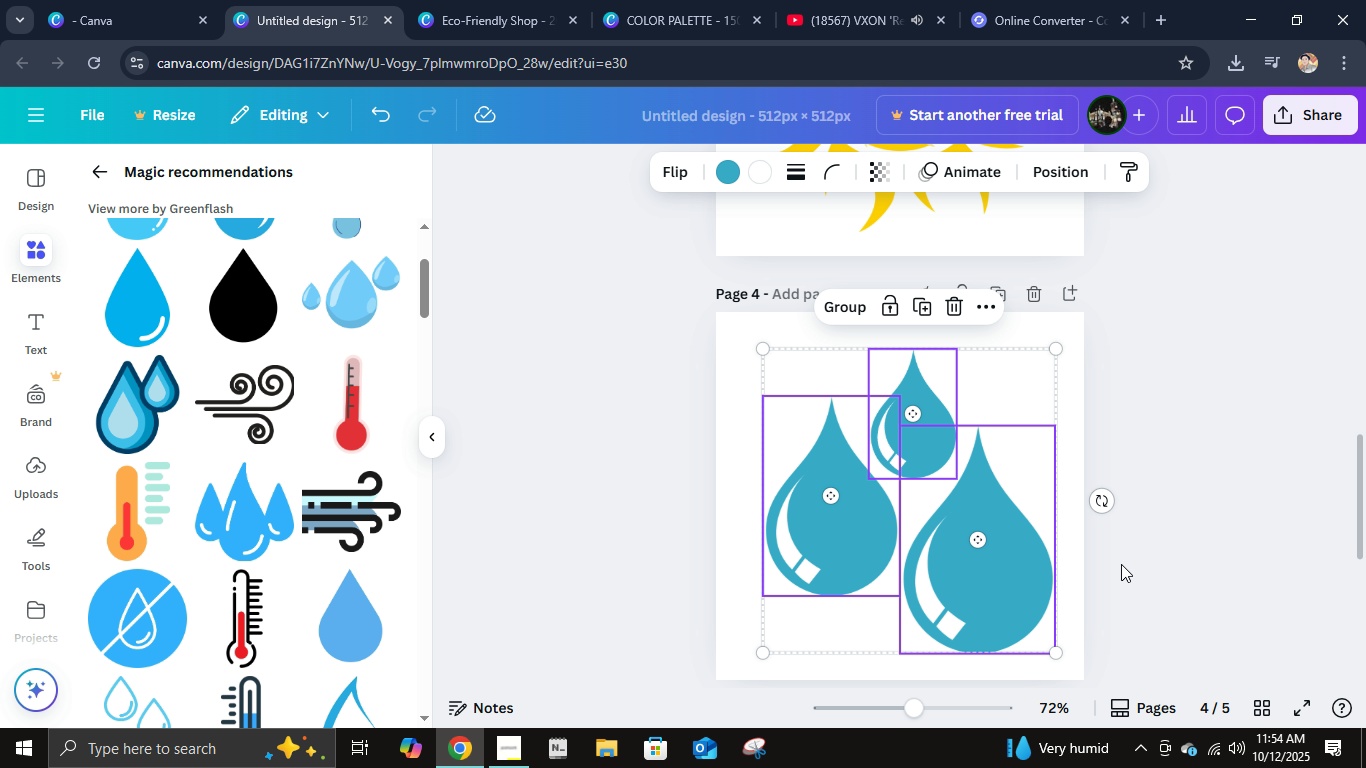 
key(Control+A)
 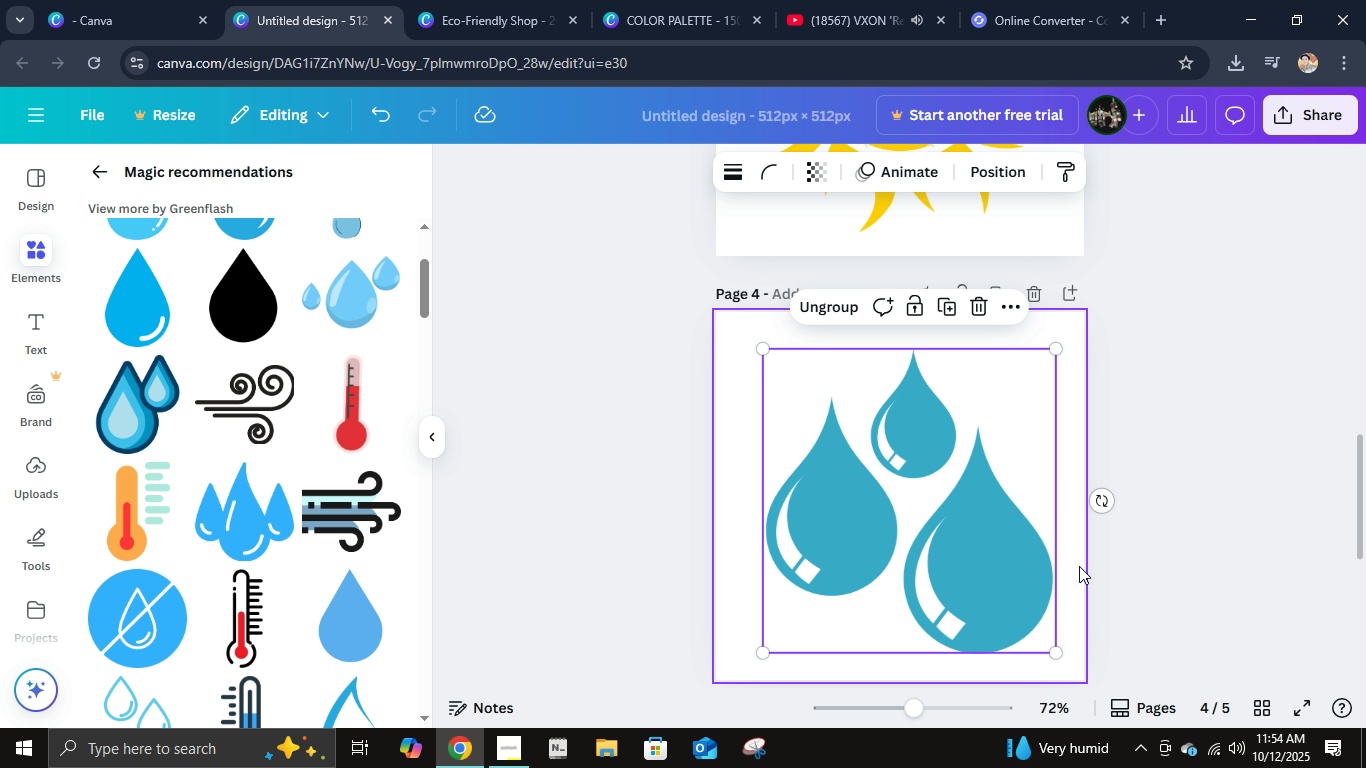 
key(Control+G)
 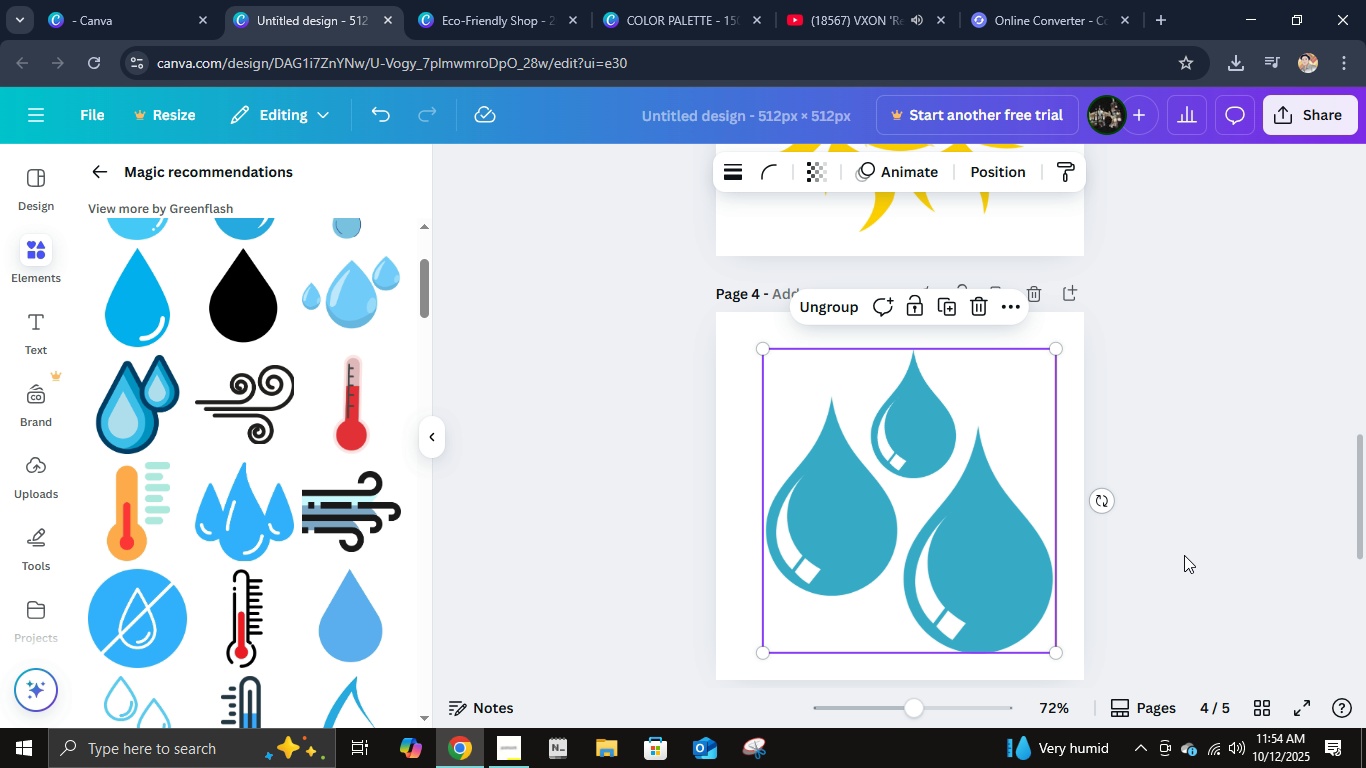 
double_click([1184, 555])
 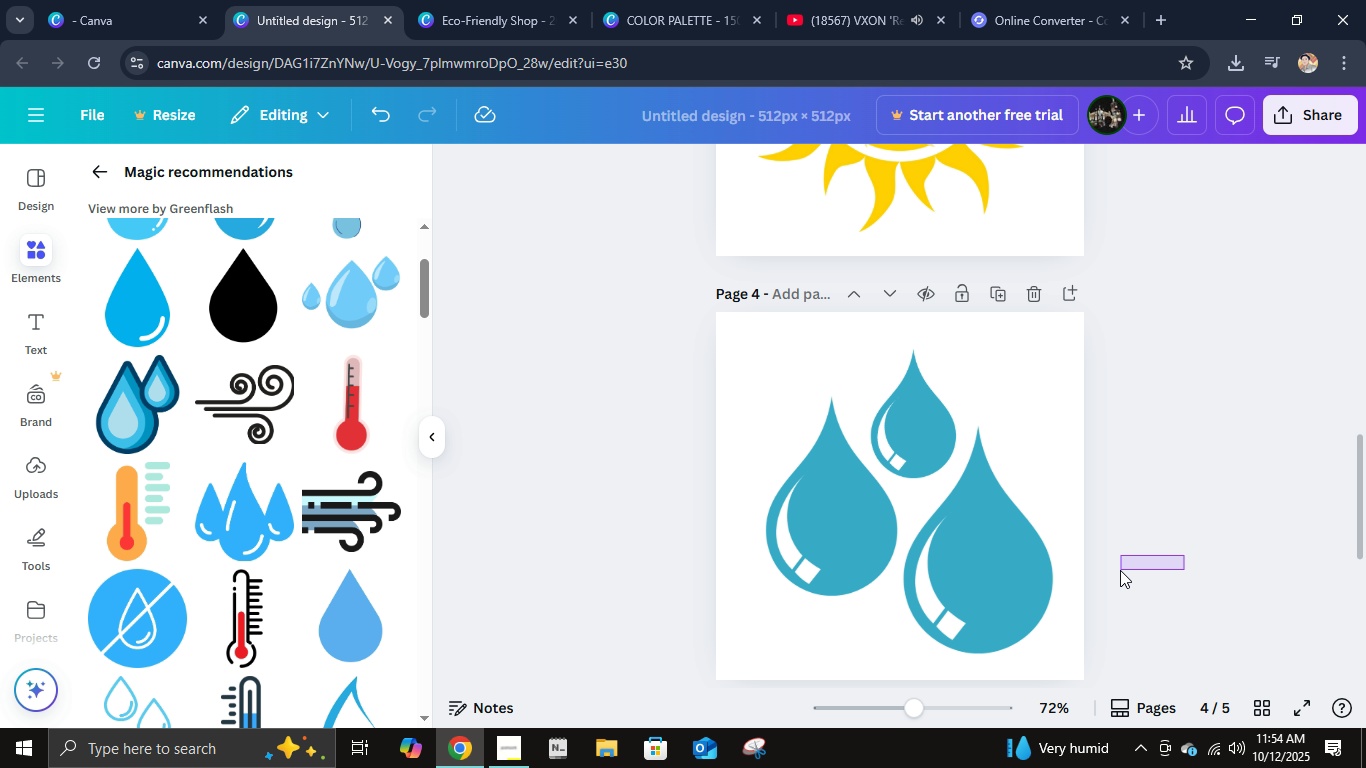 
scroll: coordinate [1120, 570], scroll_direction: down, amount: 2.0
 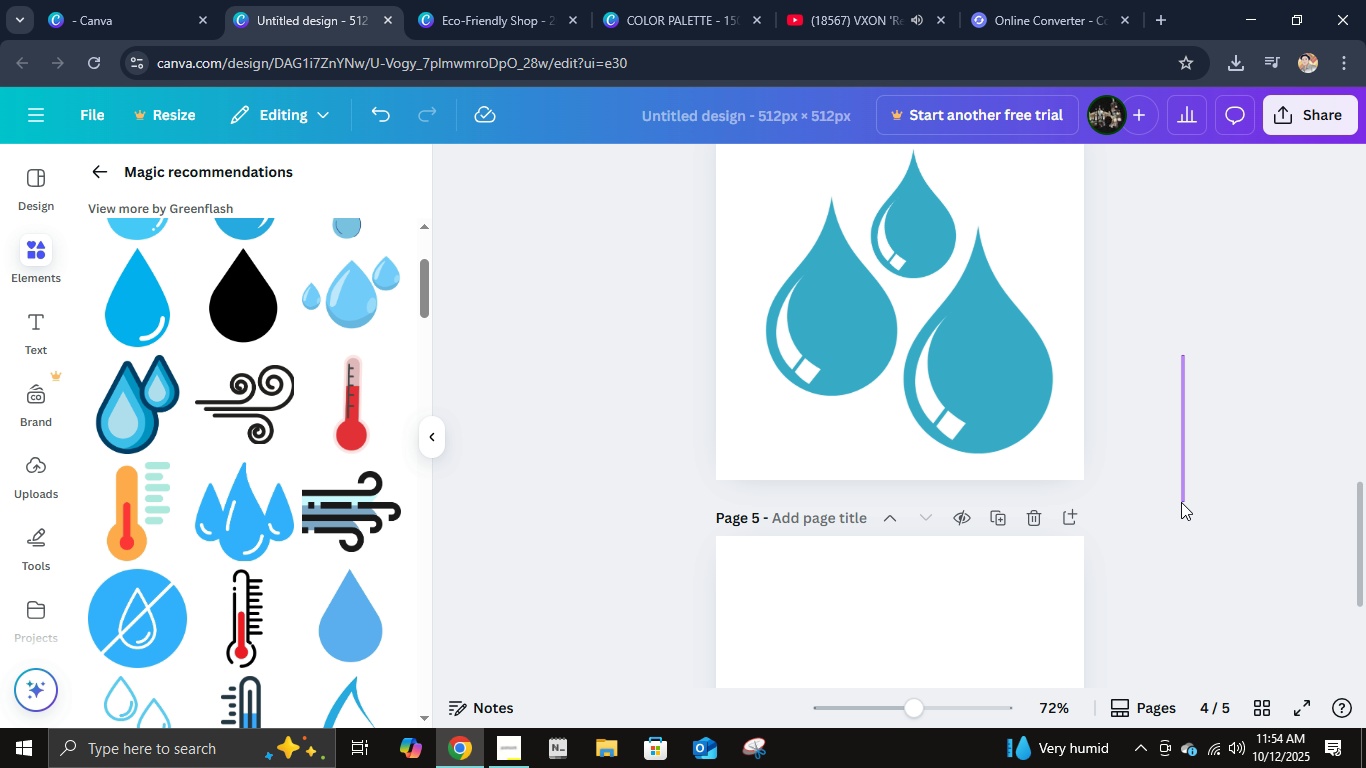 
left_click([1181, 502])
 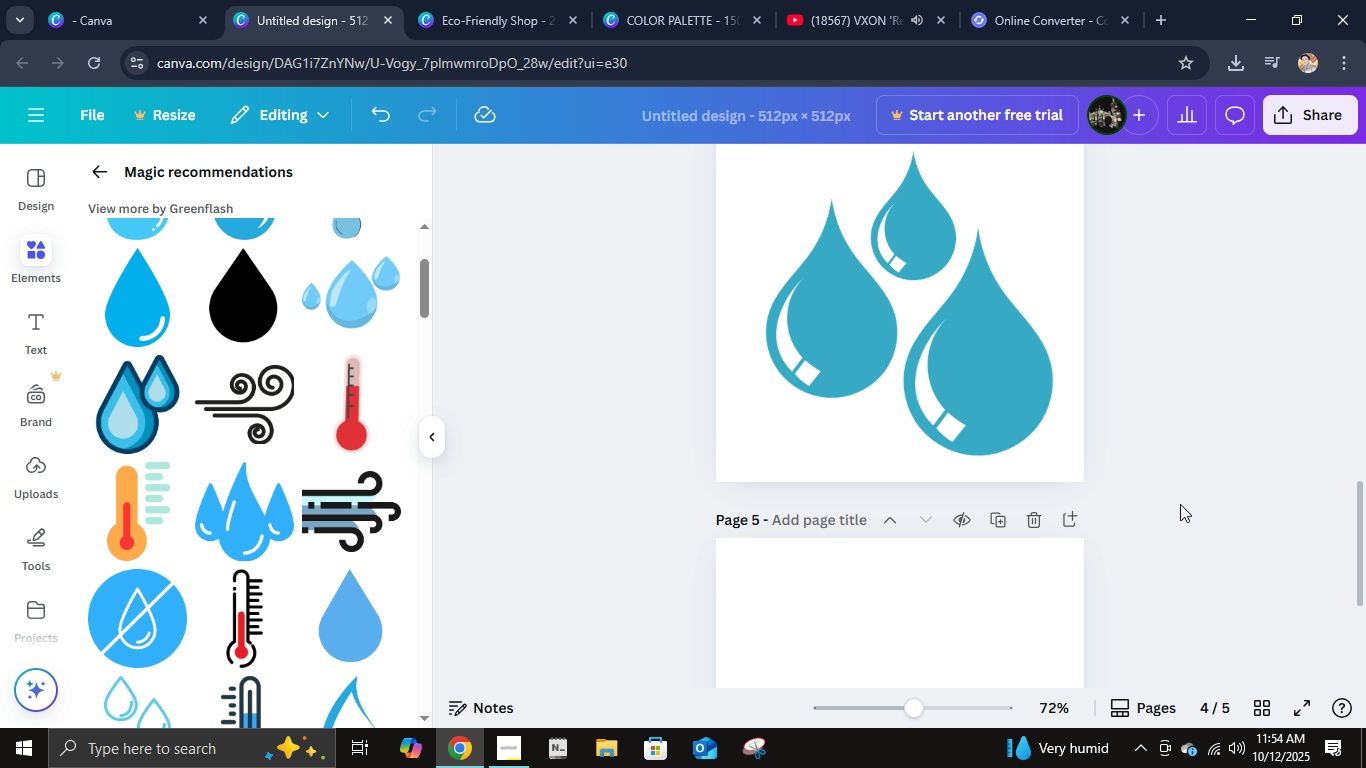 
scroll: coordinate [1180, 504], scroll_direction: up, amount: 2.0
 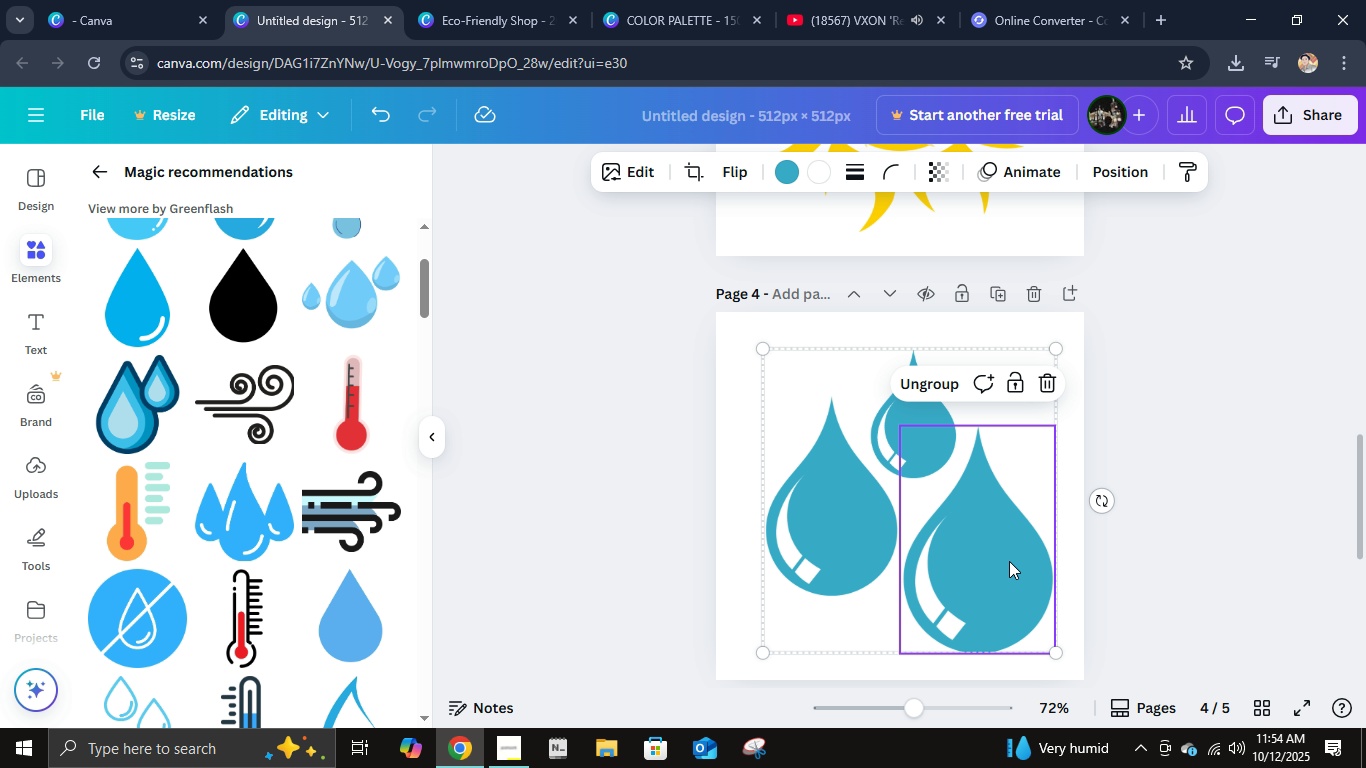 
left_click([1009, 561])
 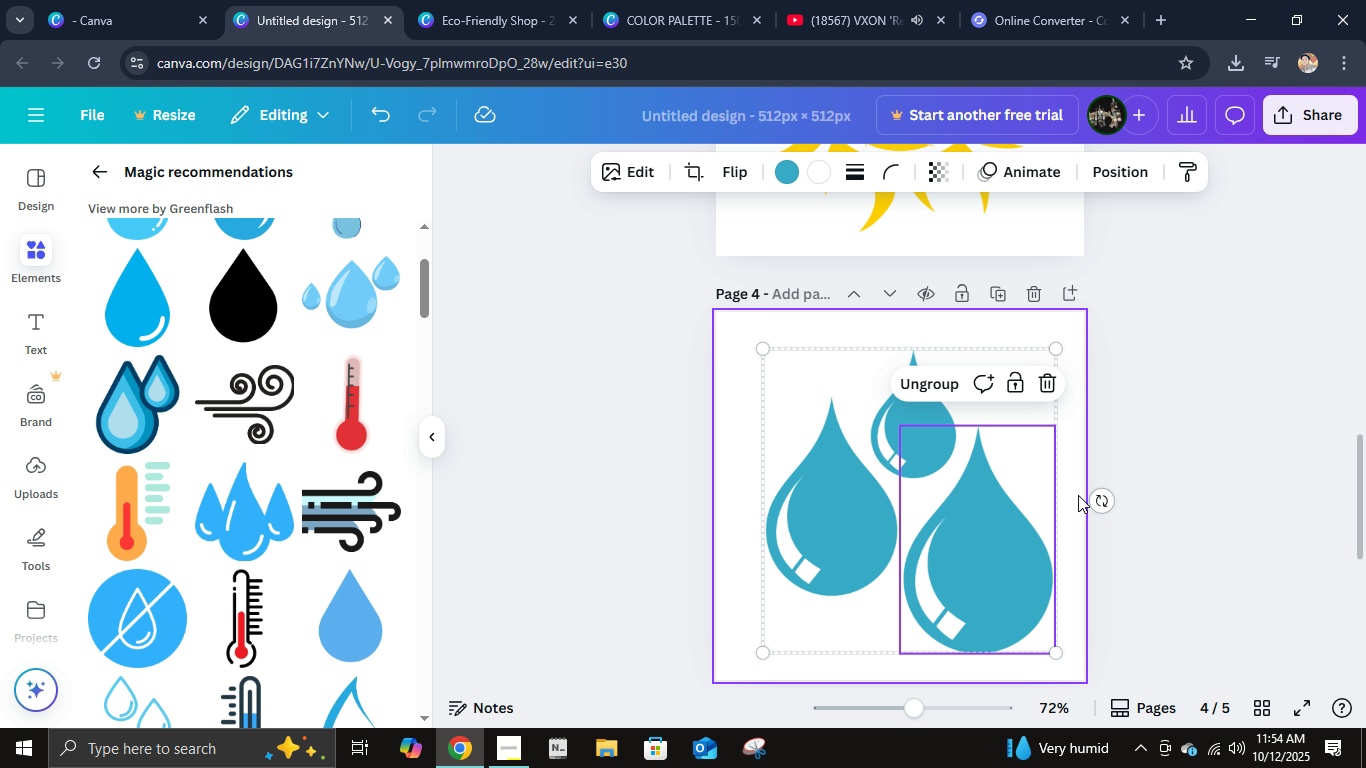 
left_click([1095, 498])
 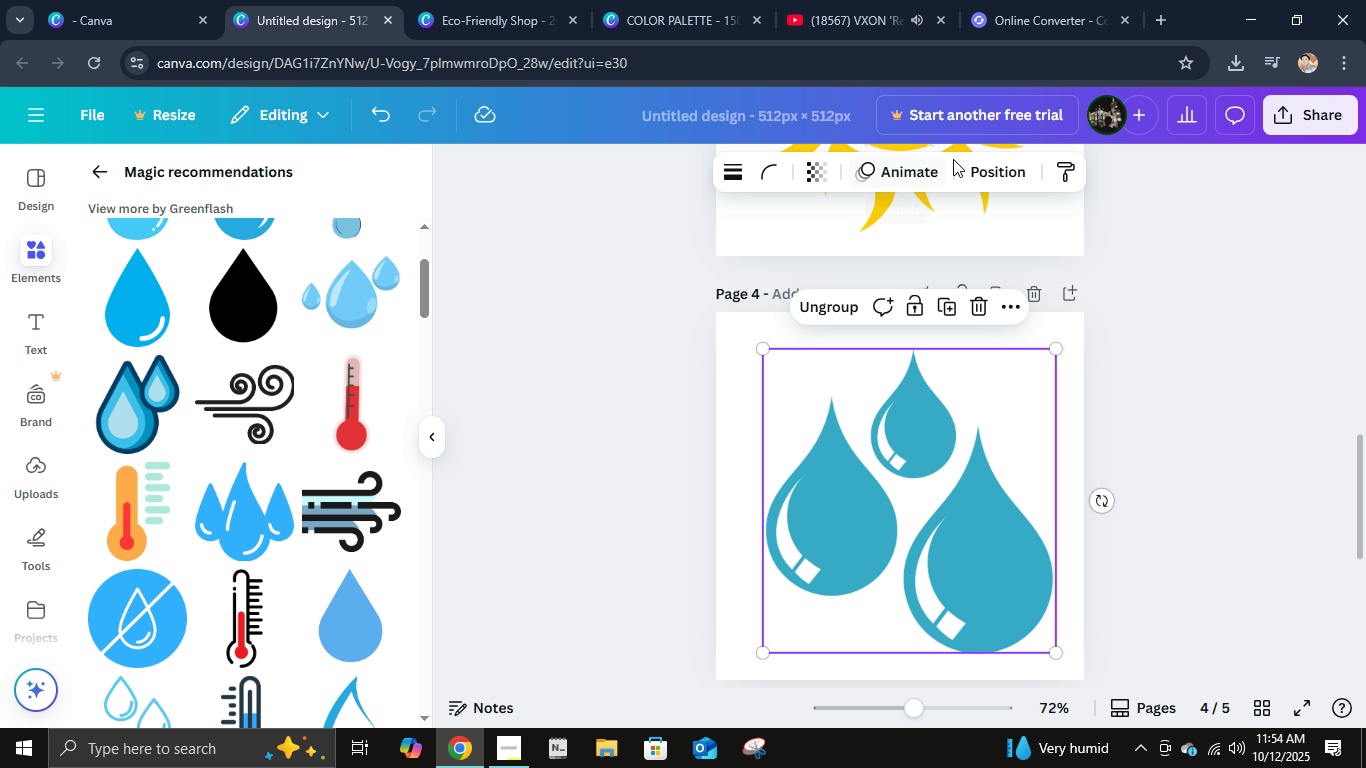 
double_click([963, 160])
 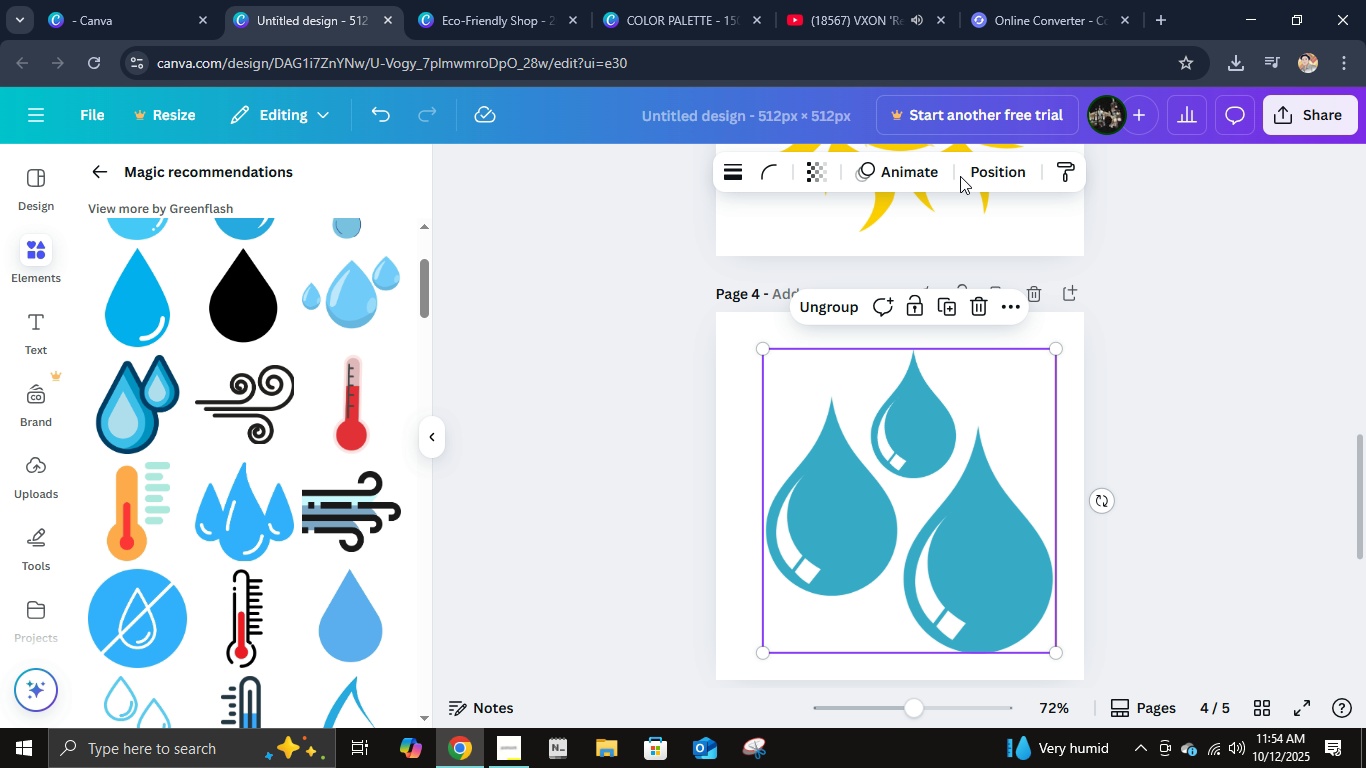 
double_click([985, 170])
 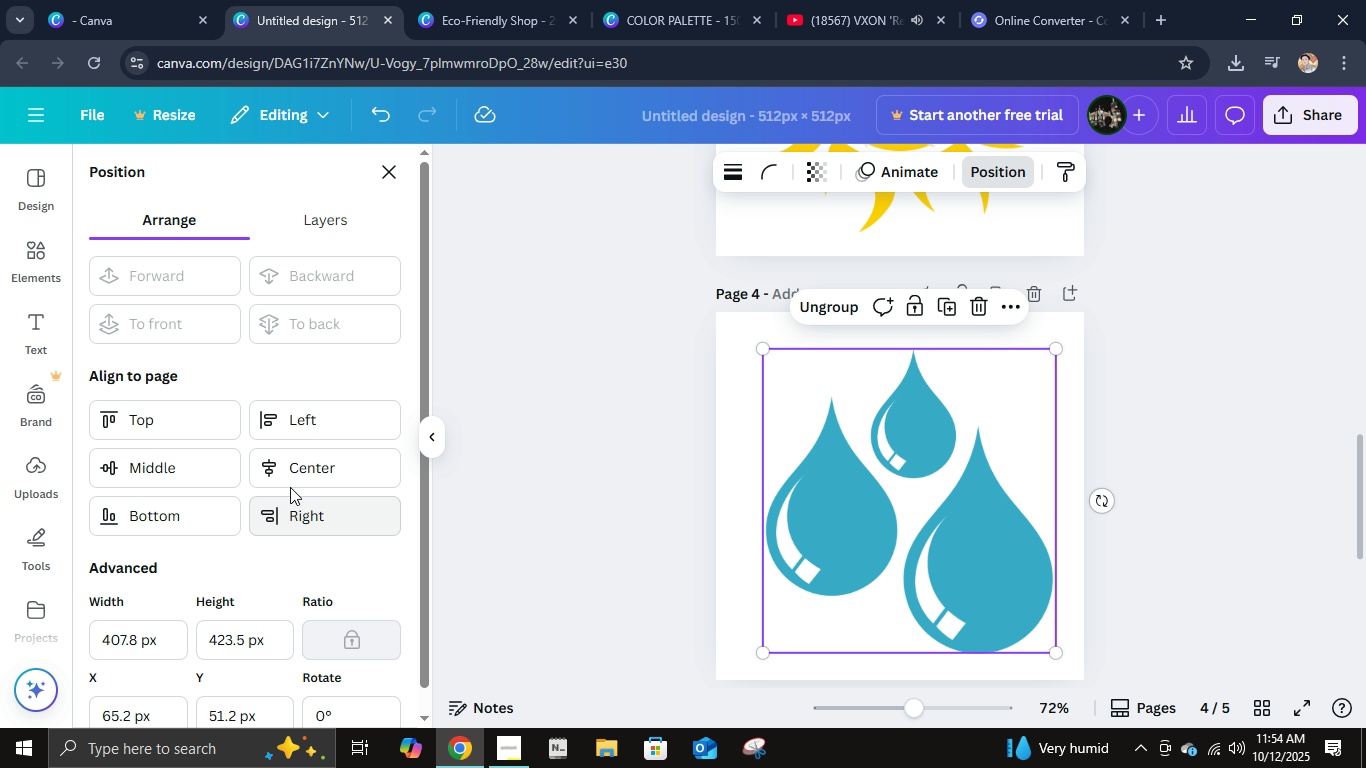 
left_click([294, 470])
 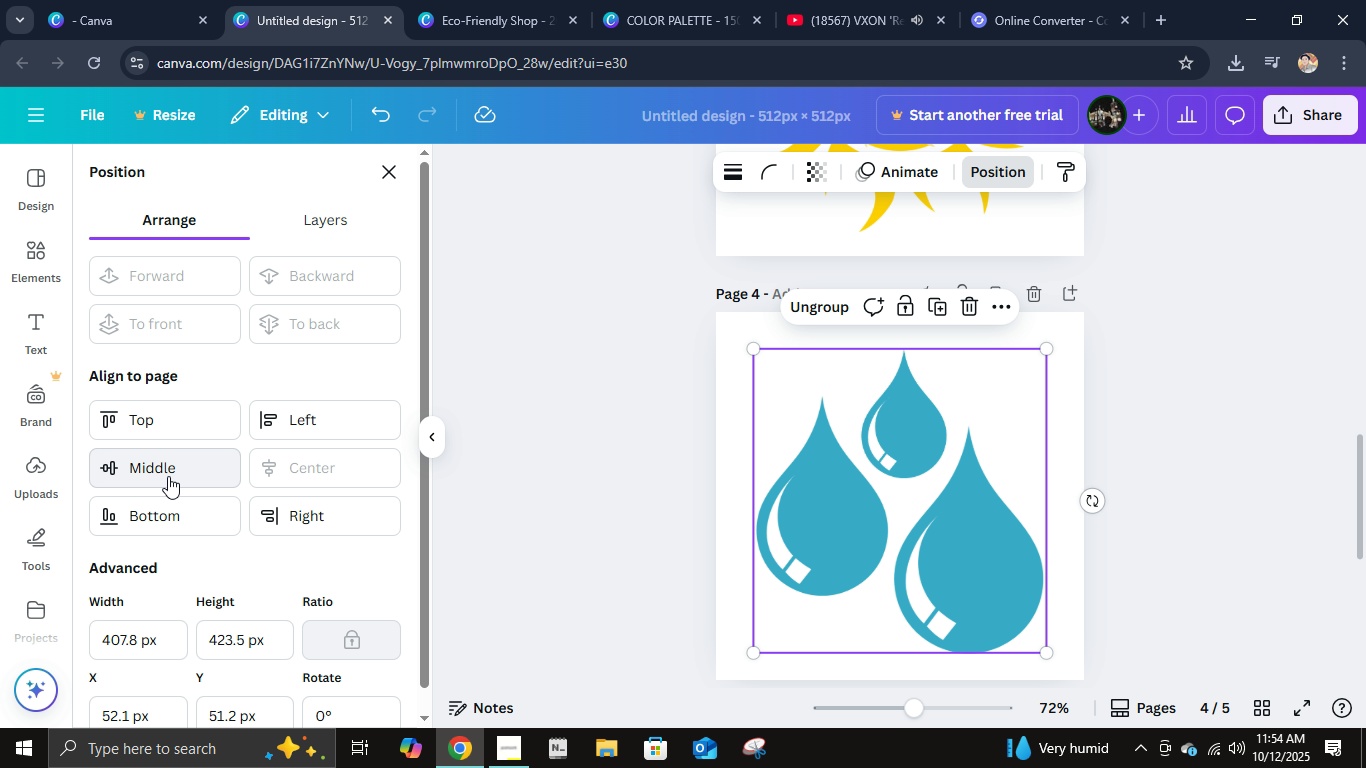 
left_click([168, 476])
 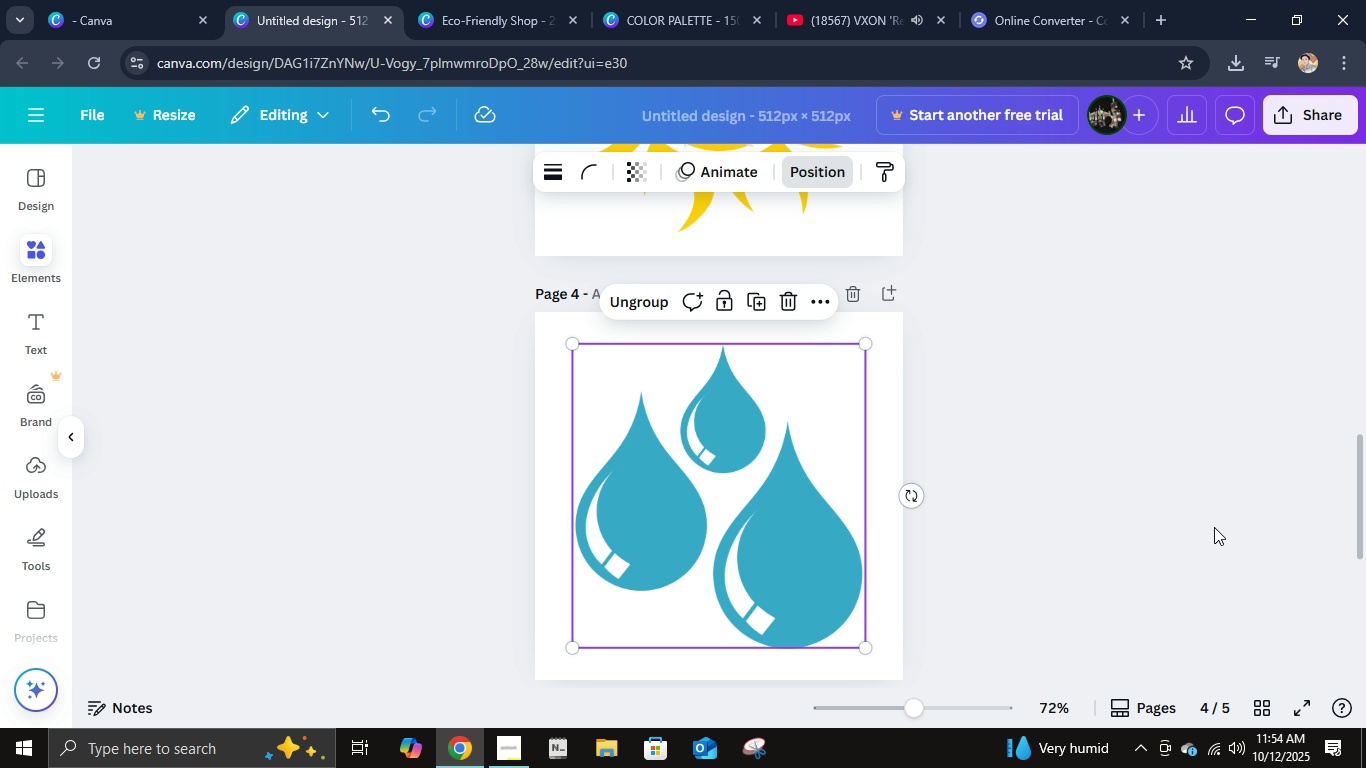 
left_click([1214, 527])
 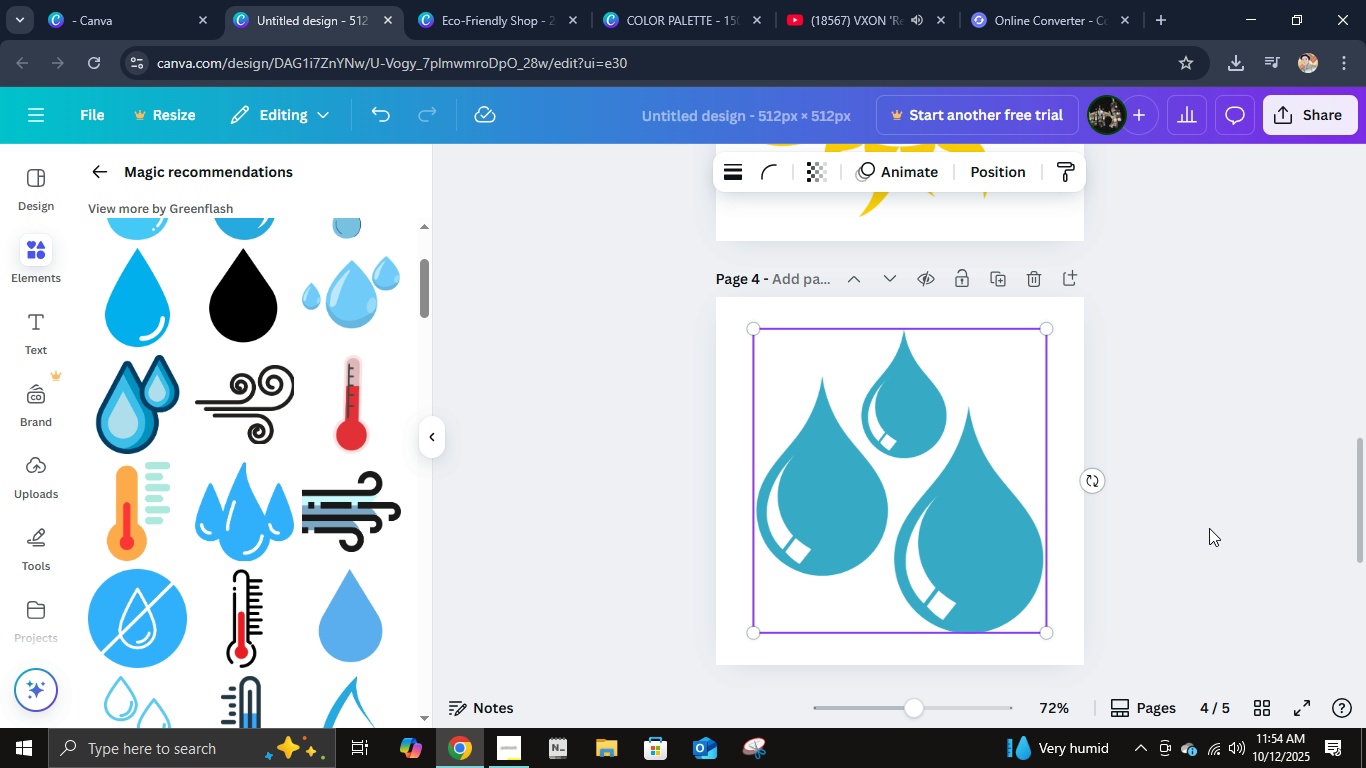 
scroll: coordinate [1209, 528], scroll_direction: down, amount: 2.0
 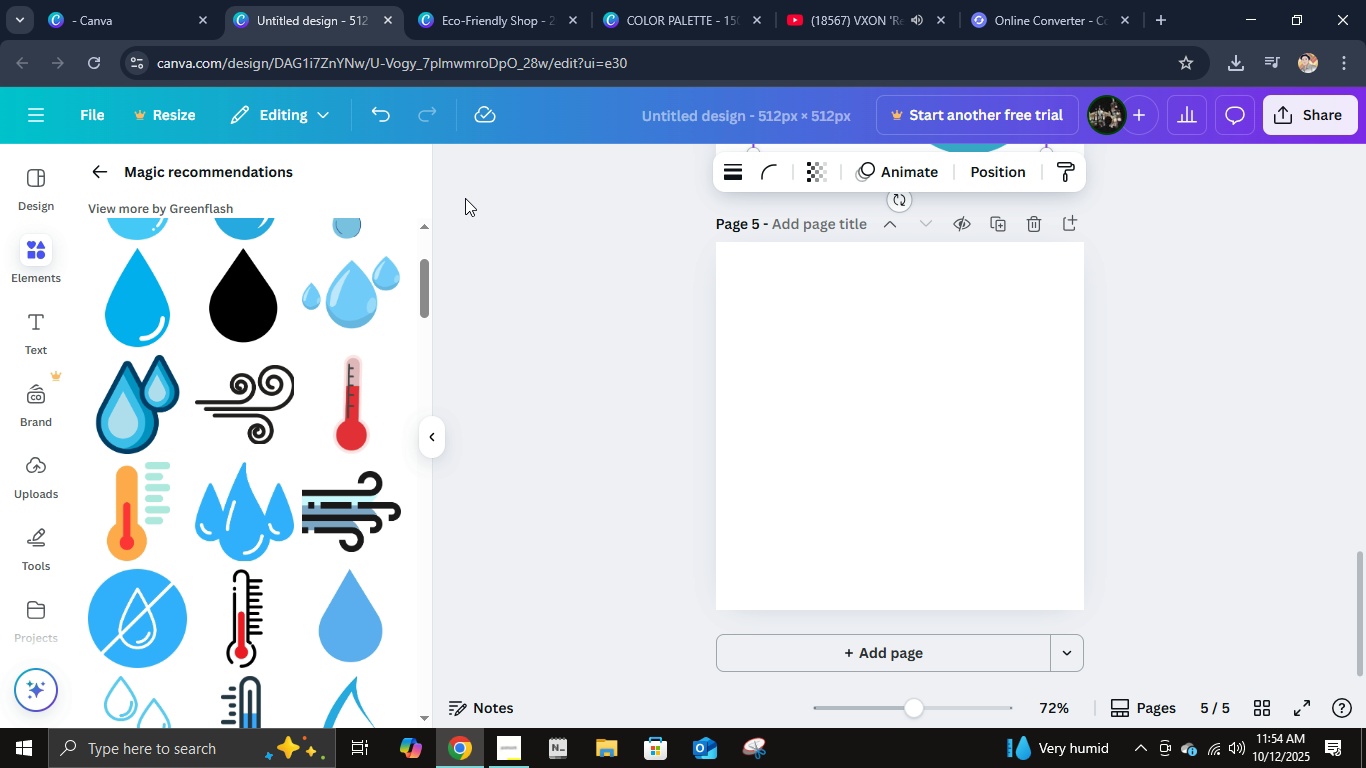 
left_click([108, 176])
 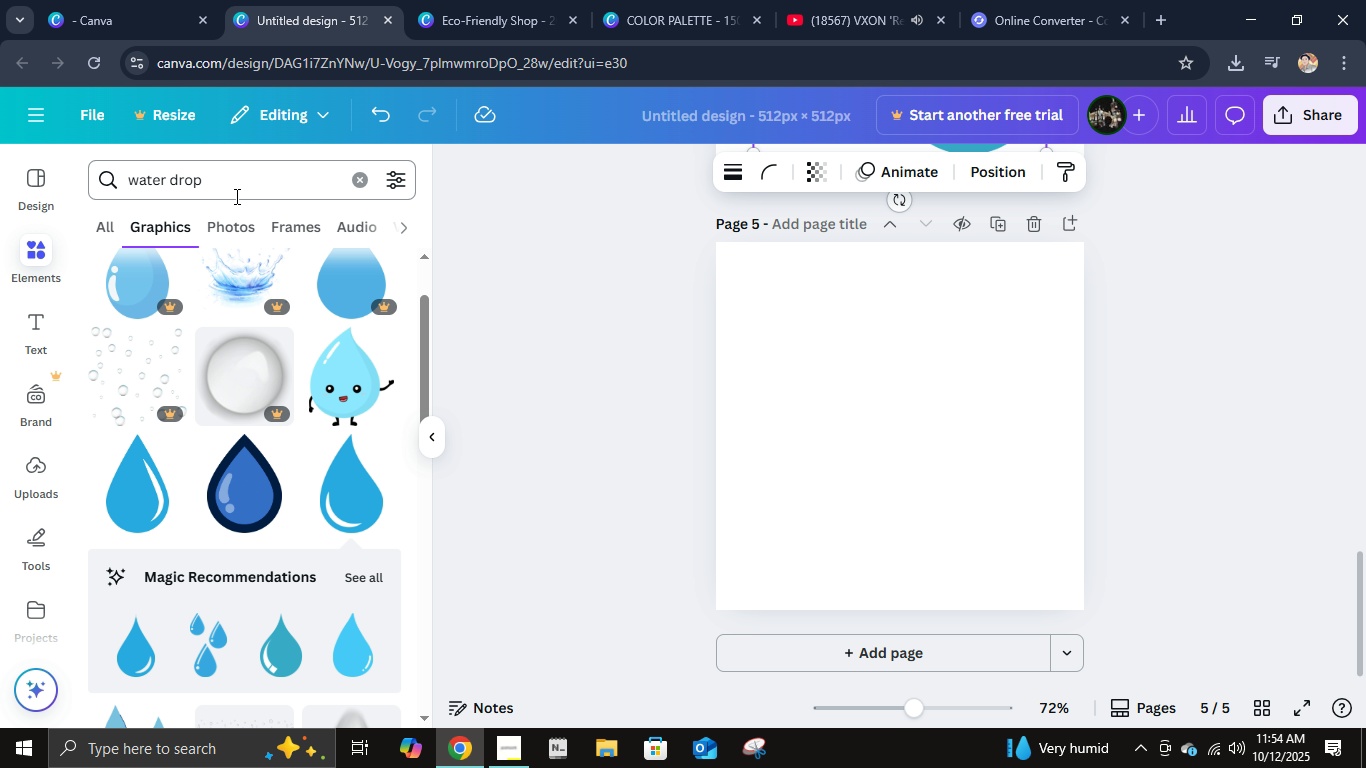 
double_click([235, 196])
 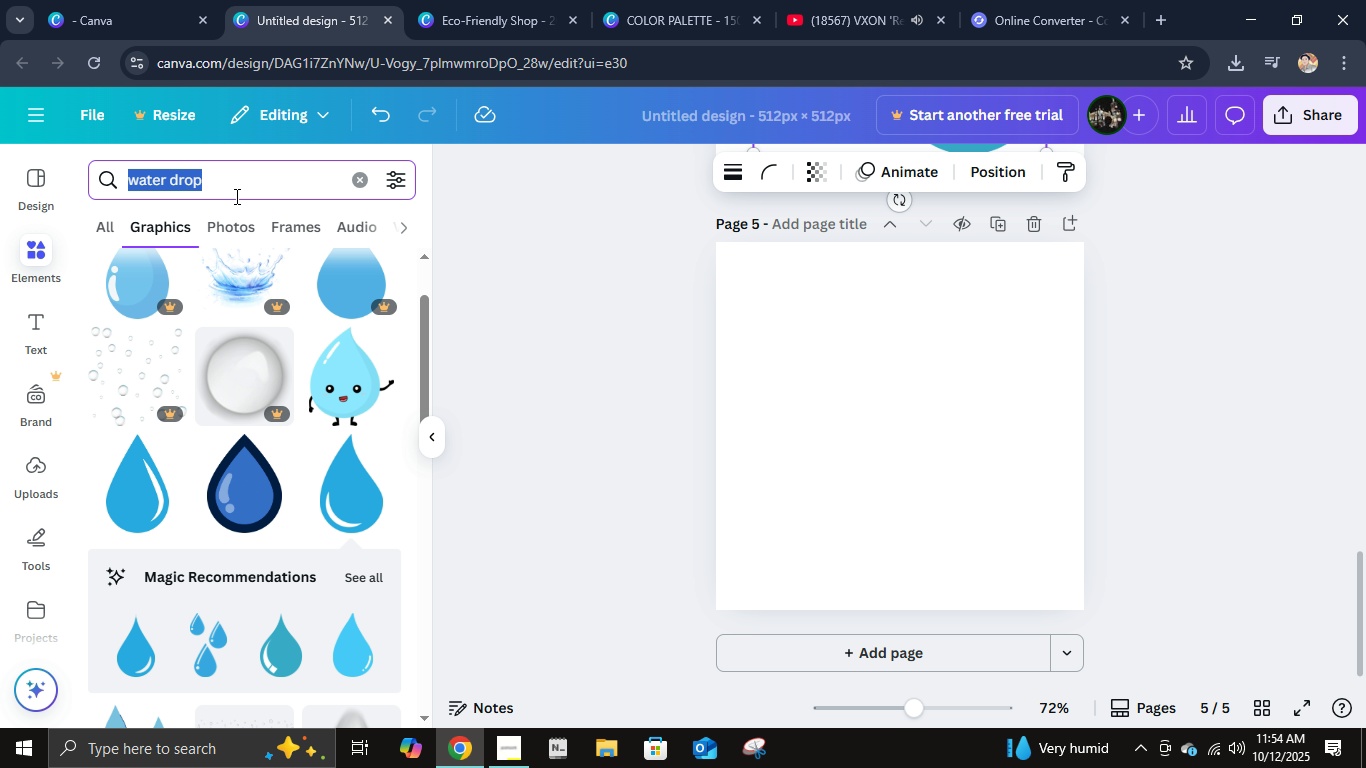 
triple_click([235, 196])
 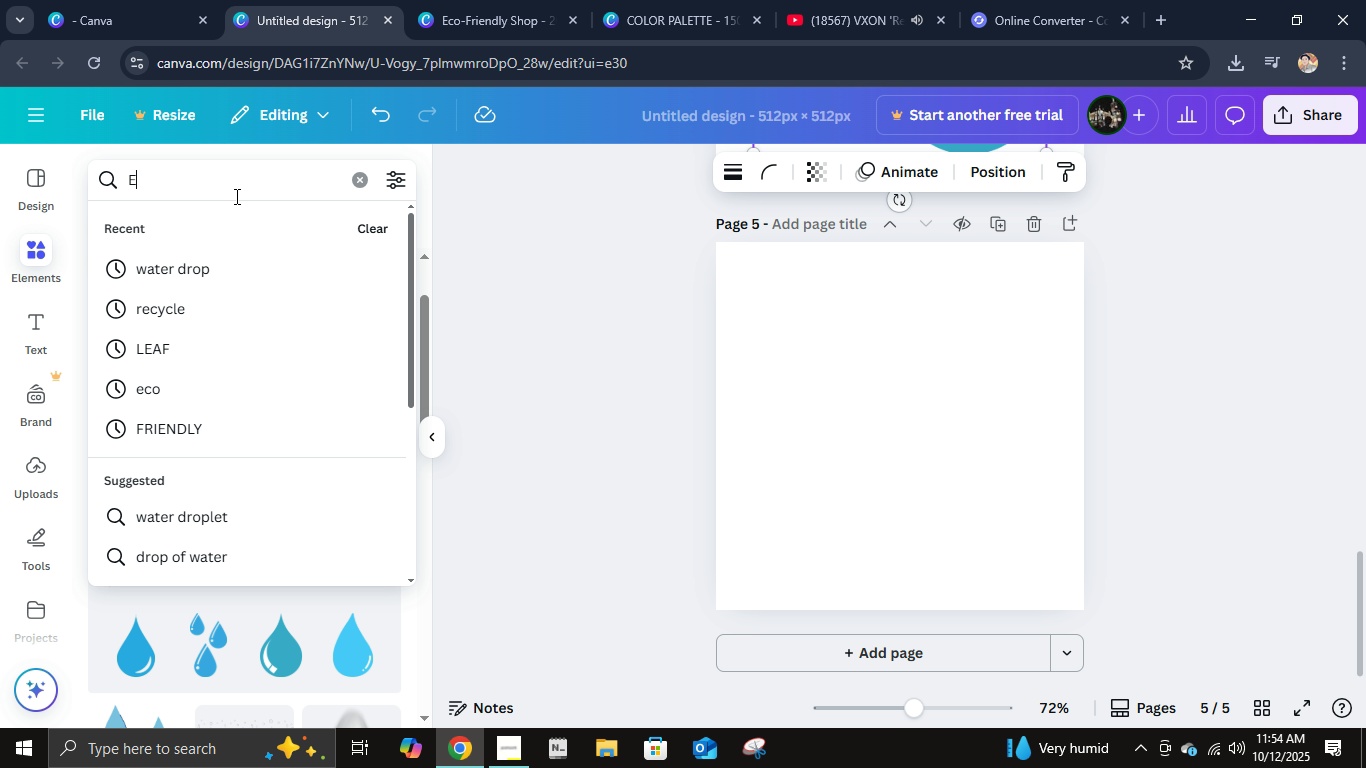 
type(ECO BAGF)
key(Backspace)
 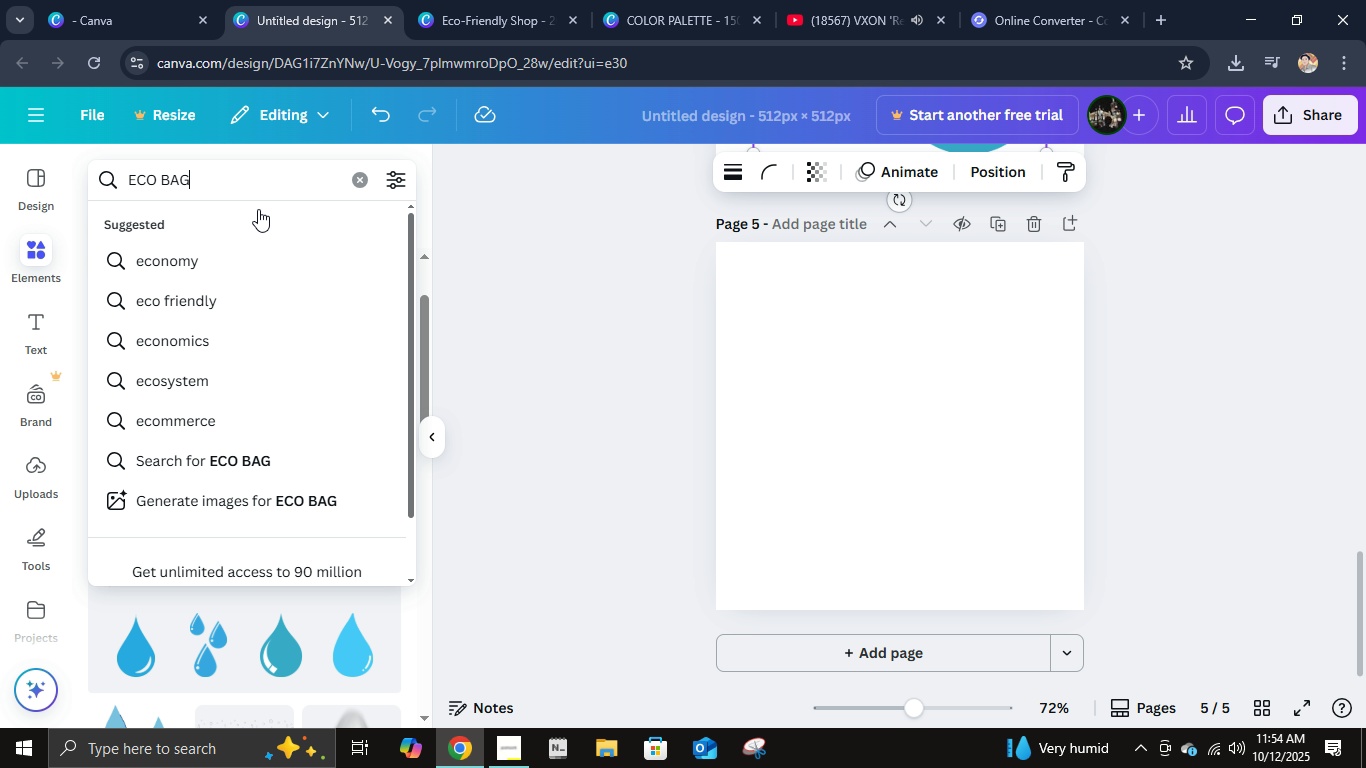 
key(Enter)
 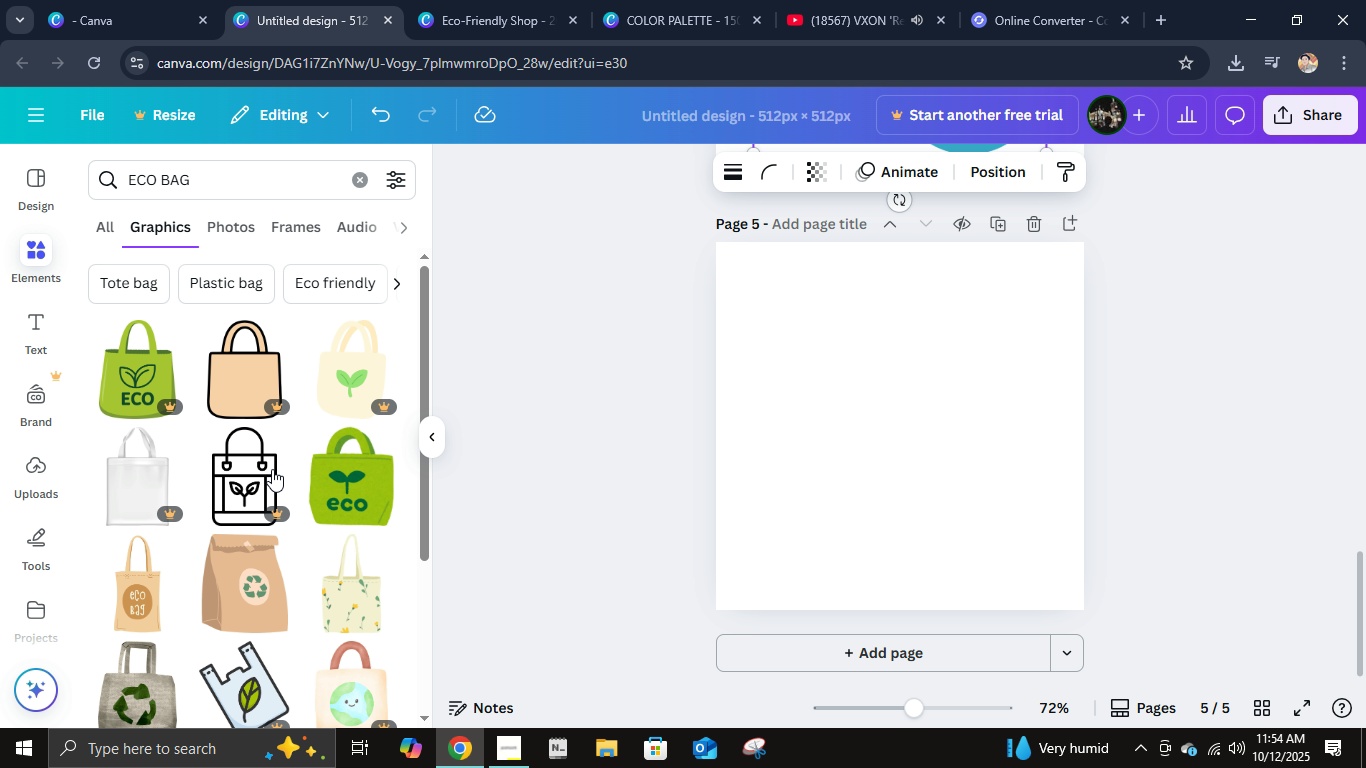 
scroll: coordinate [279, 636], scroll_direction: down, amount: 4.0
 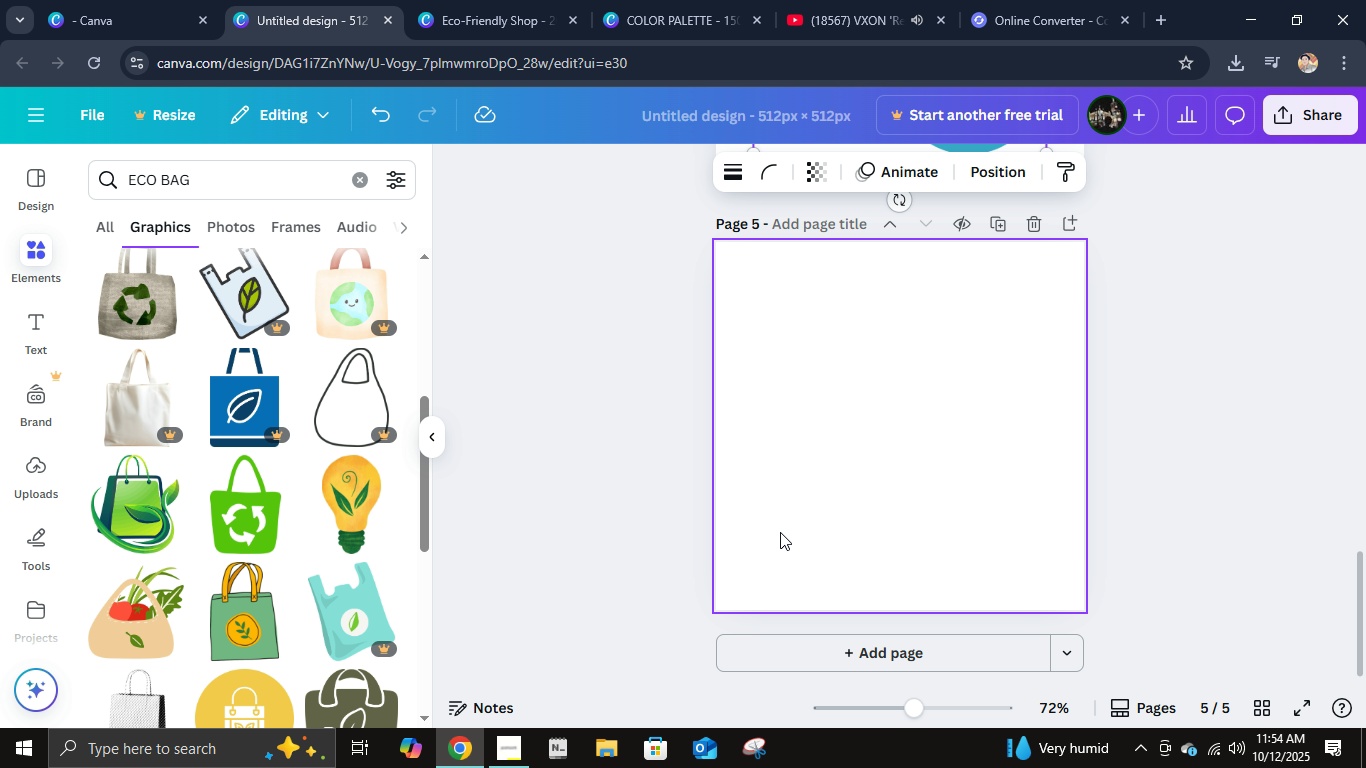 
left_click([113, 533])
 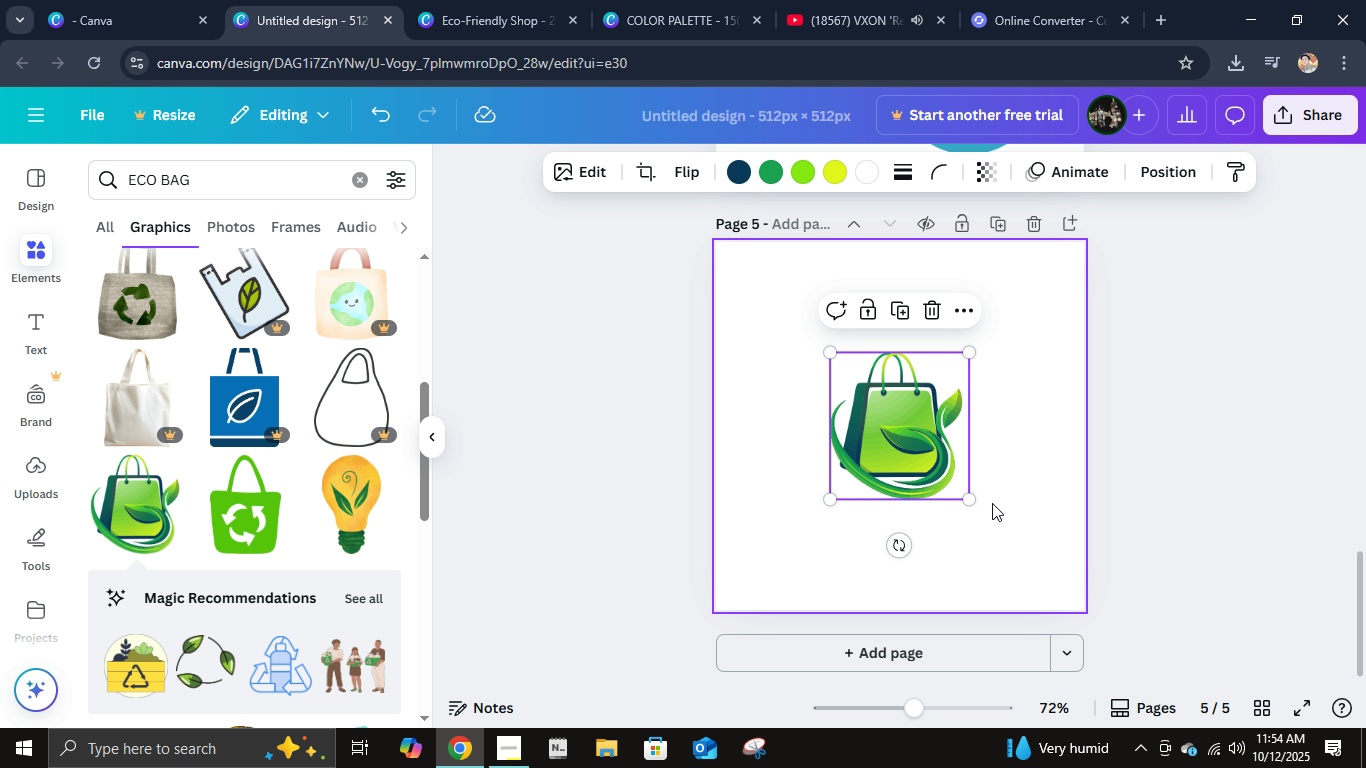 
left_click([970, 502])
 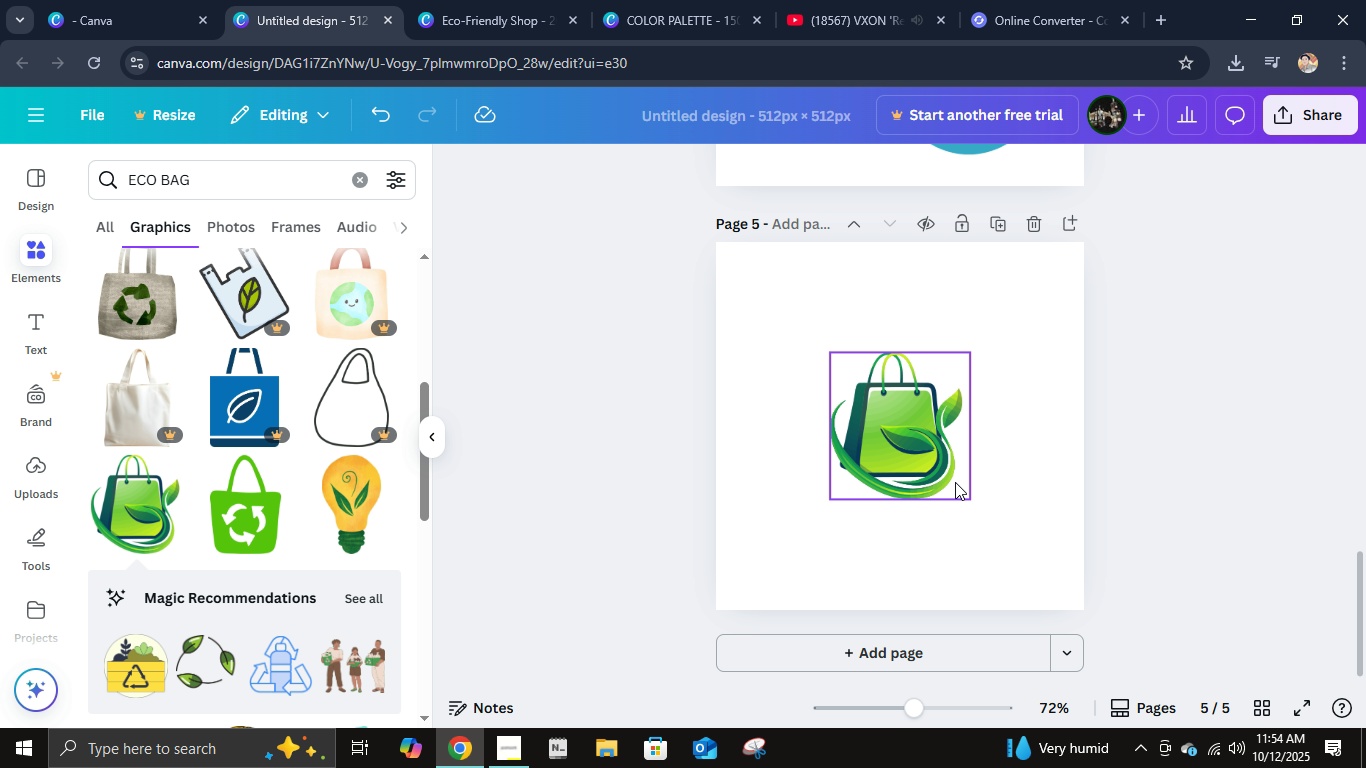 
left_click([934, 454])
 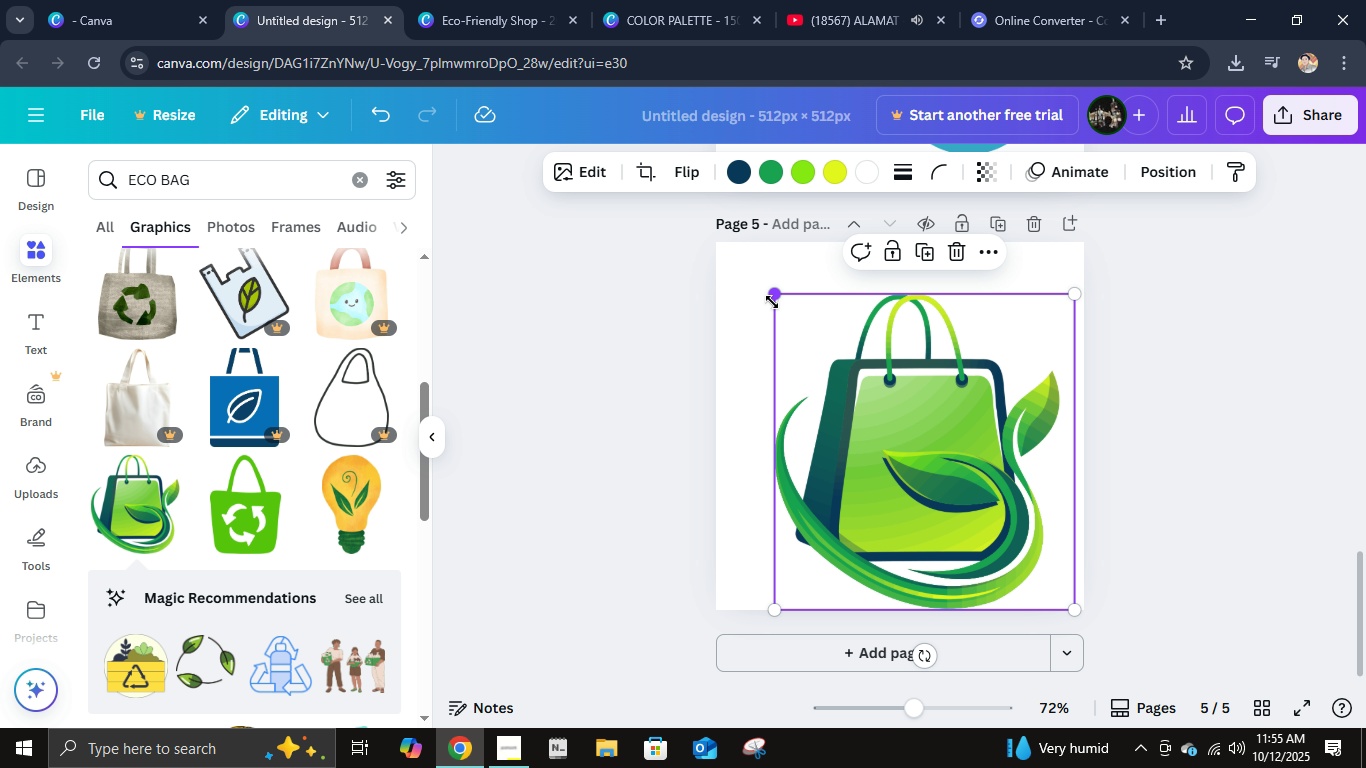 
double_click([1145, 169])
 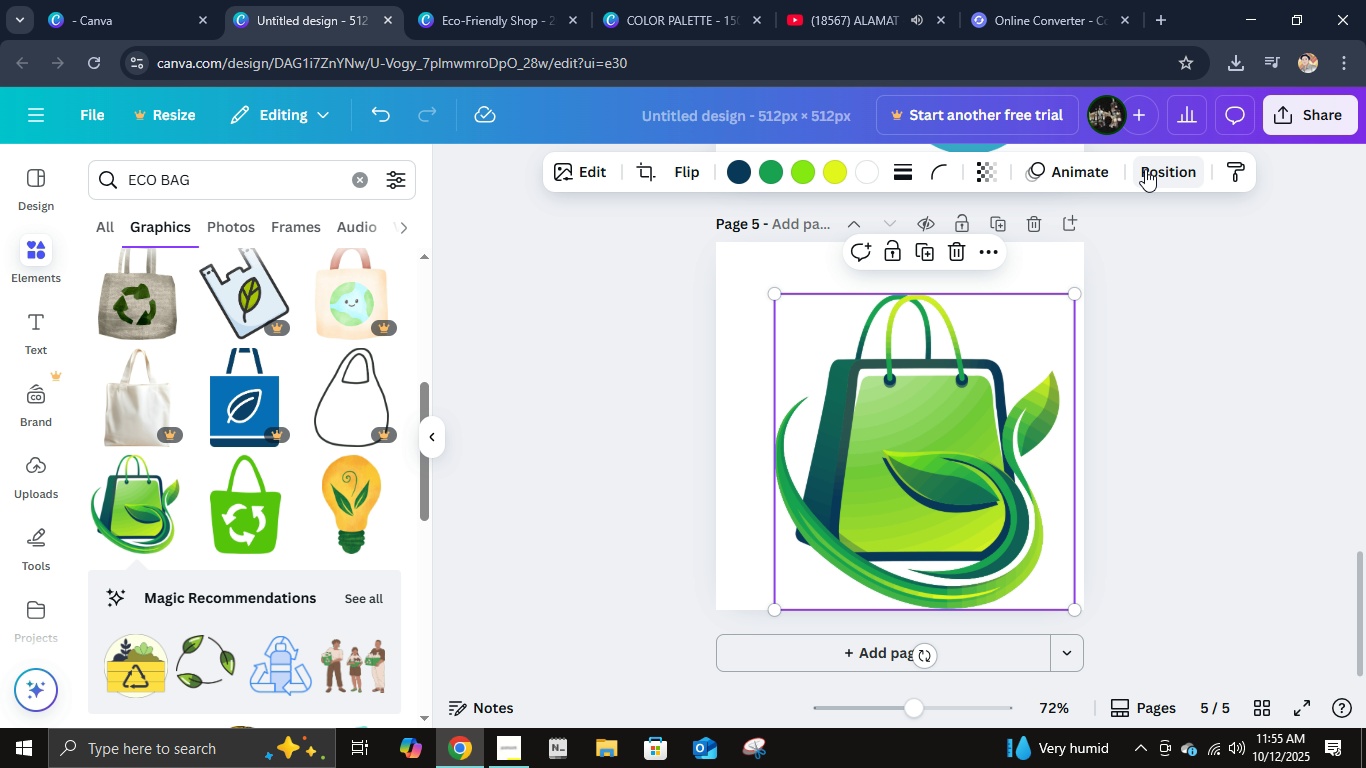 
triple_click([1145, 169])
 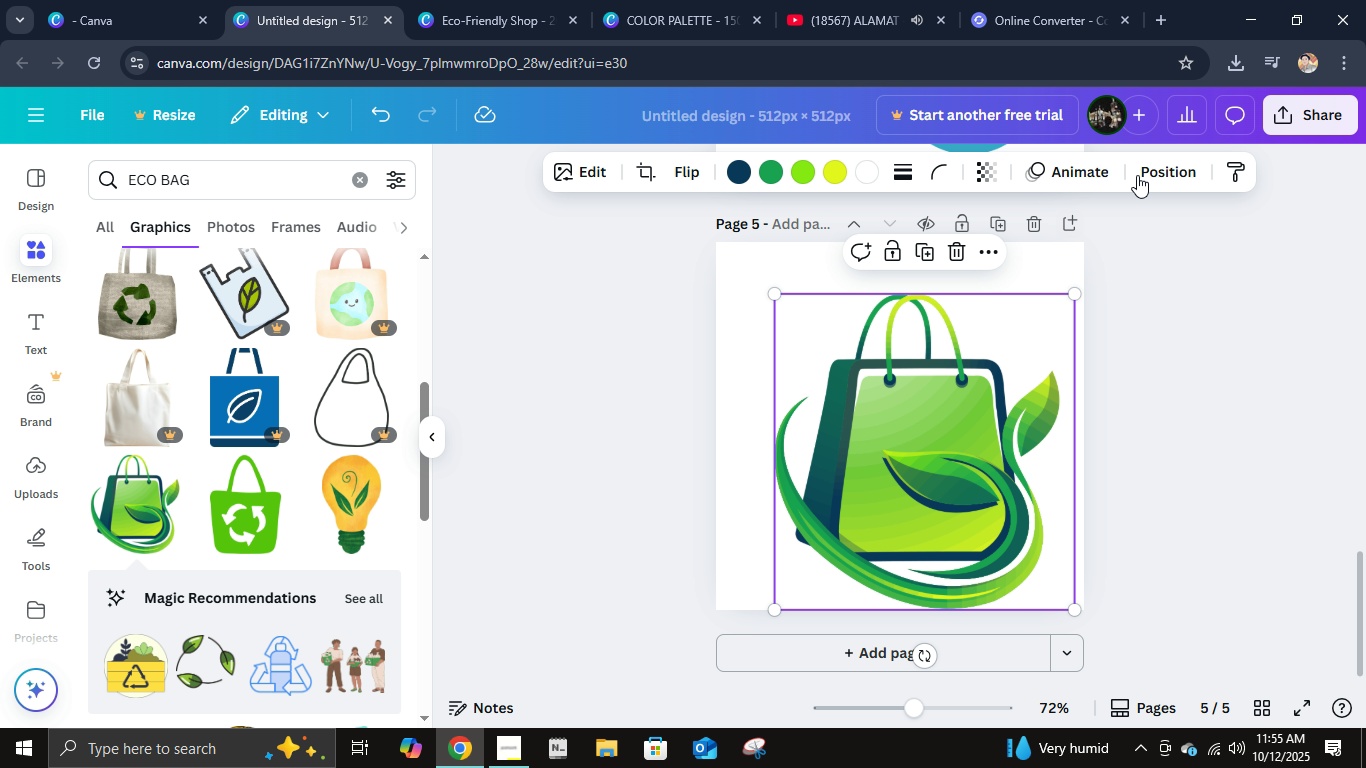 
left_click([1151, 172])
 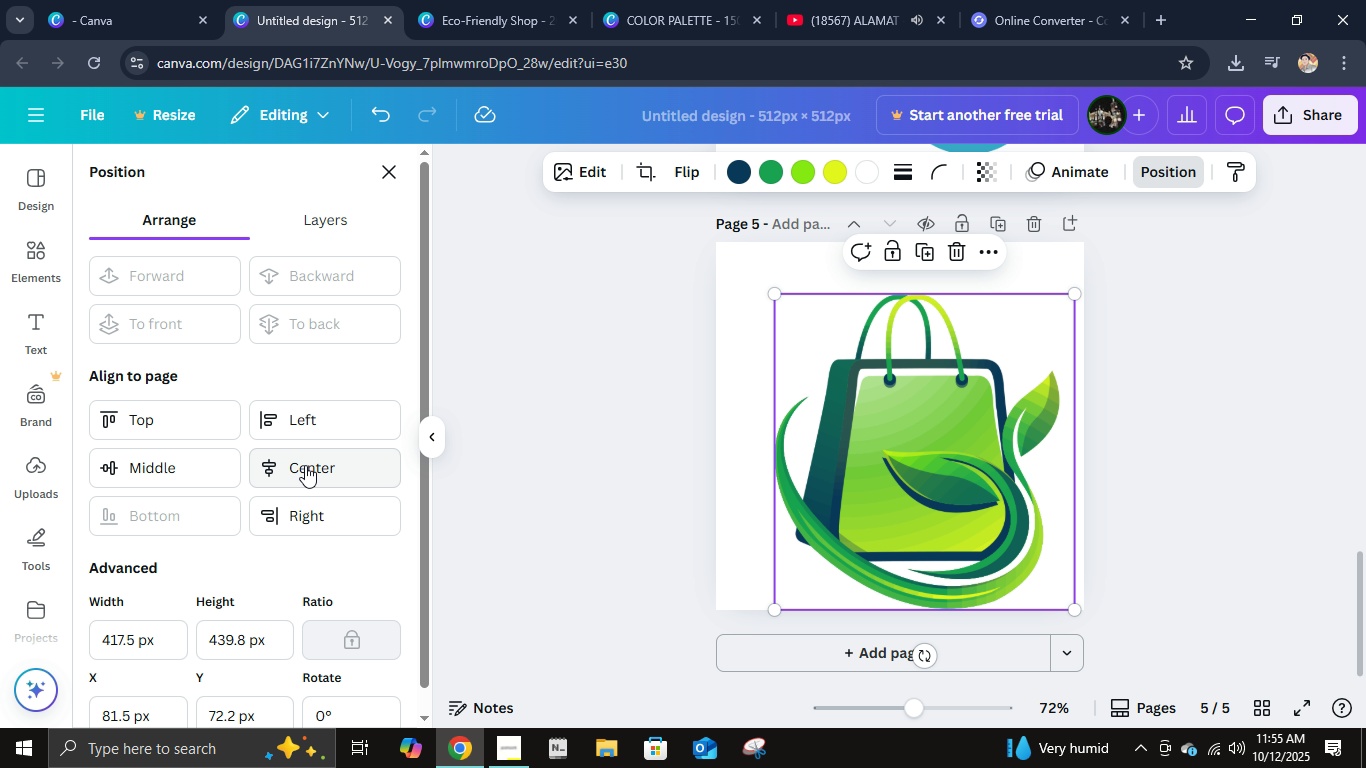 
left_click([305, 465])
 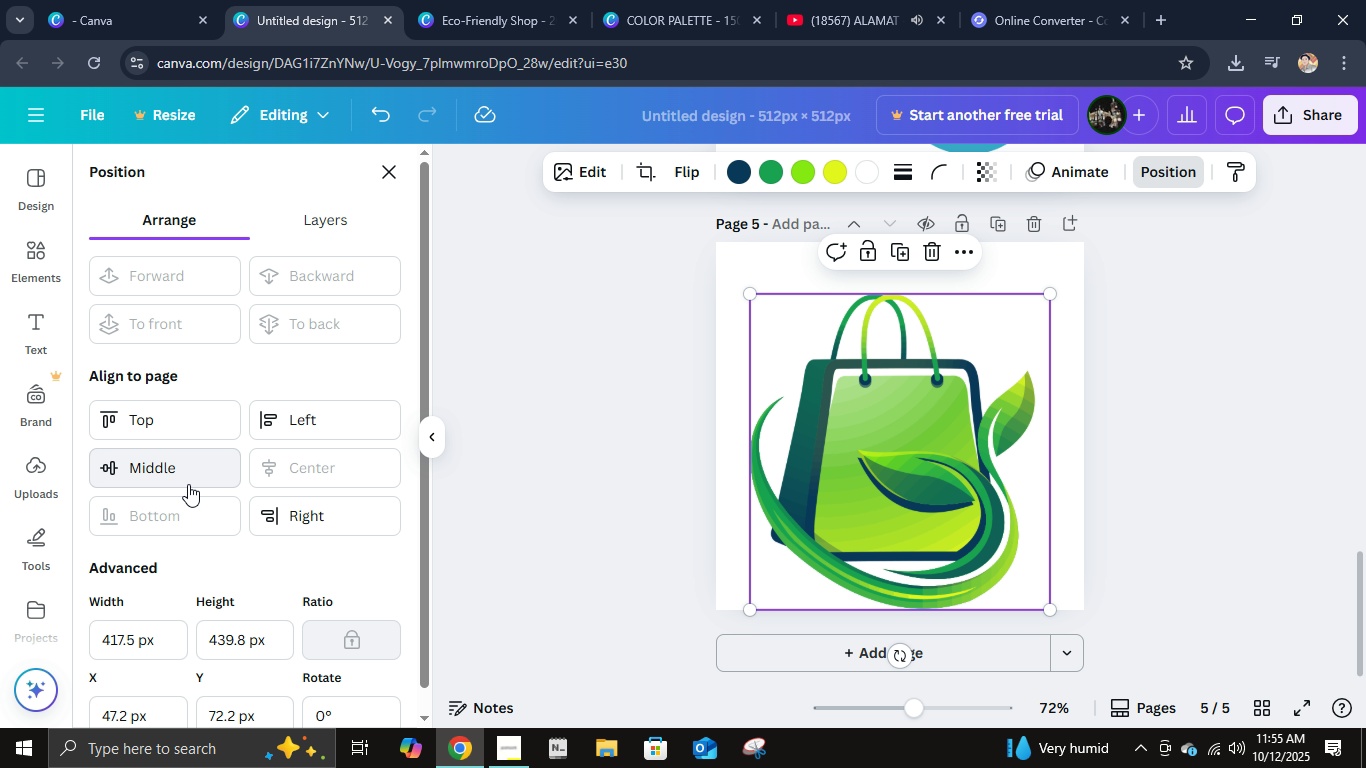 
left_click([188, 484])